 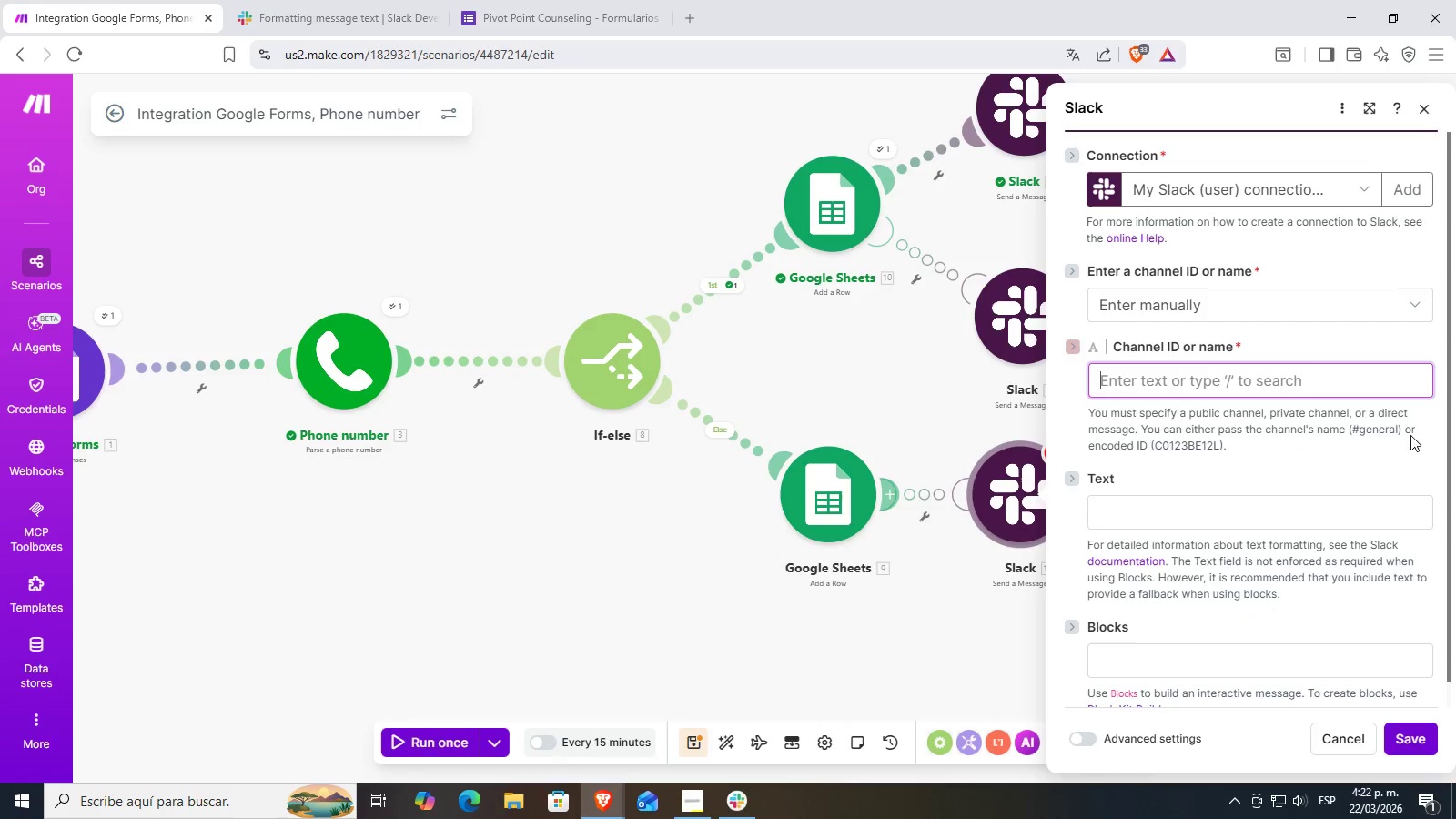 
left_click([1247, 392])
 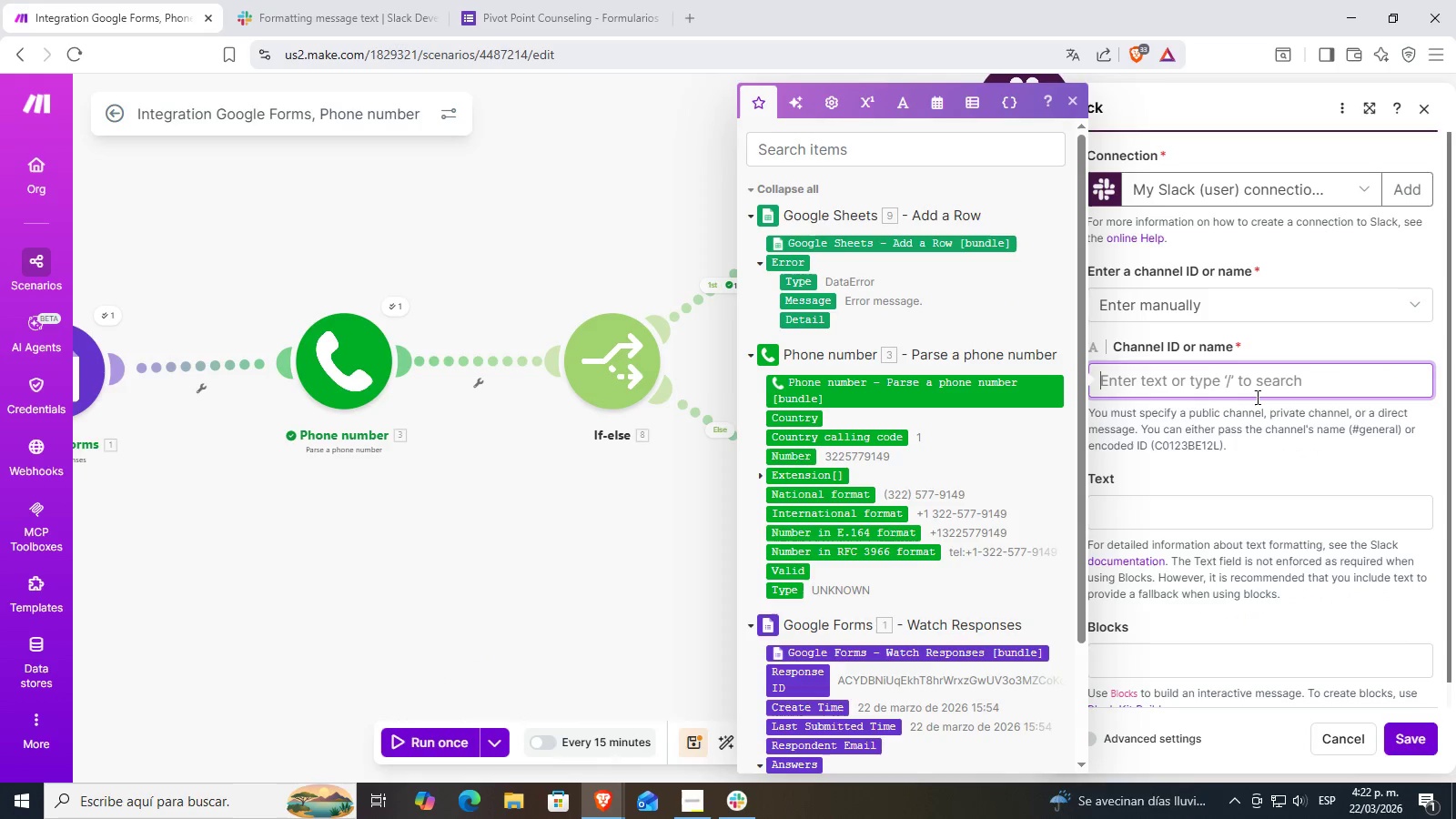 
key(Control+V)
 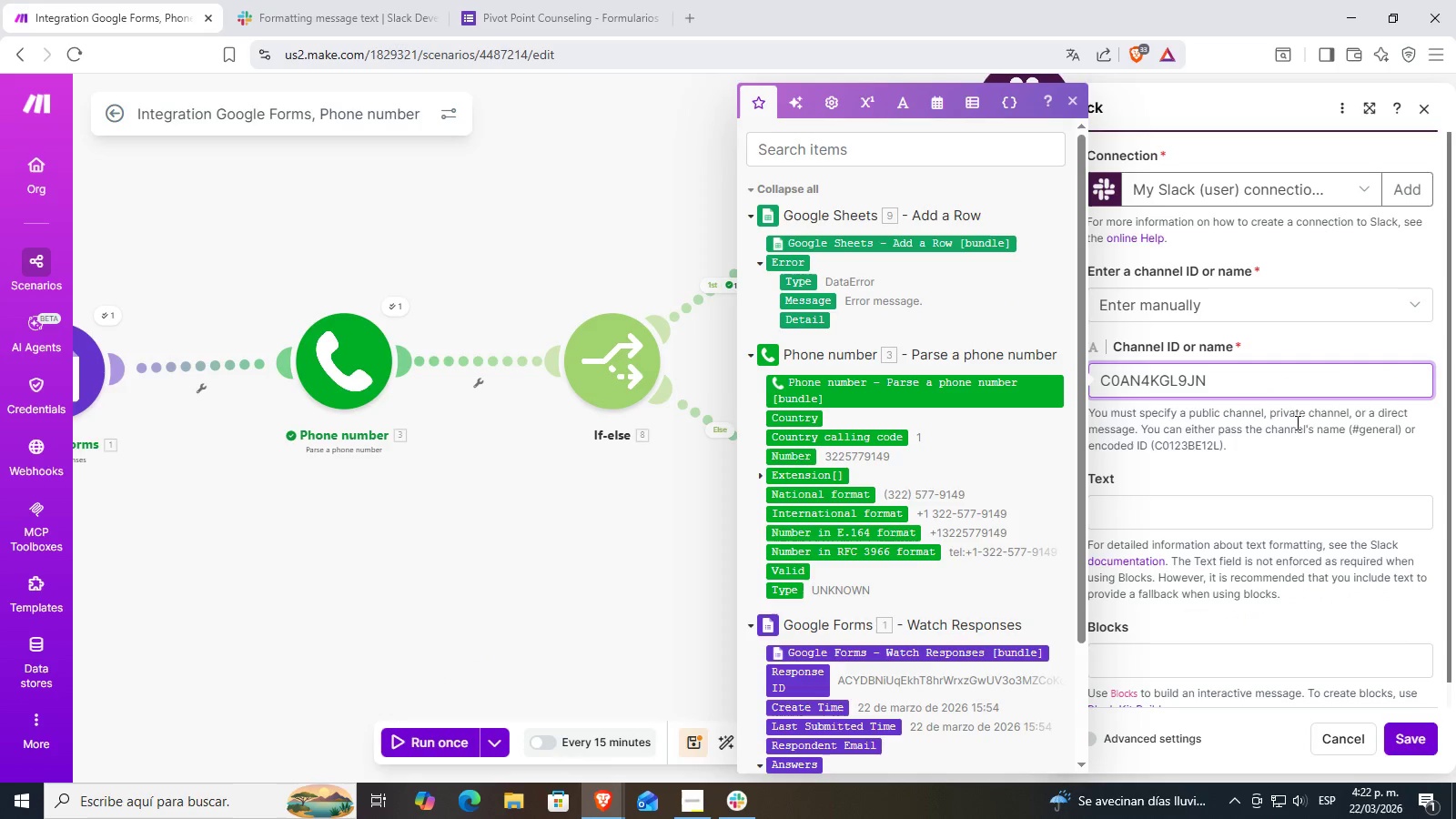 
left_click([1279, 450])
 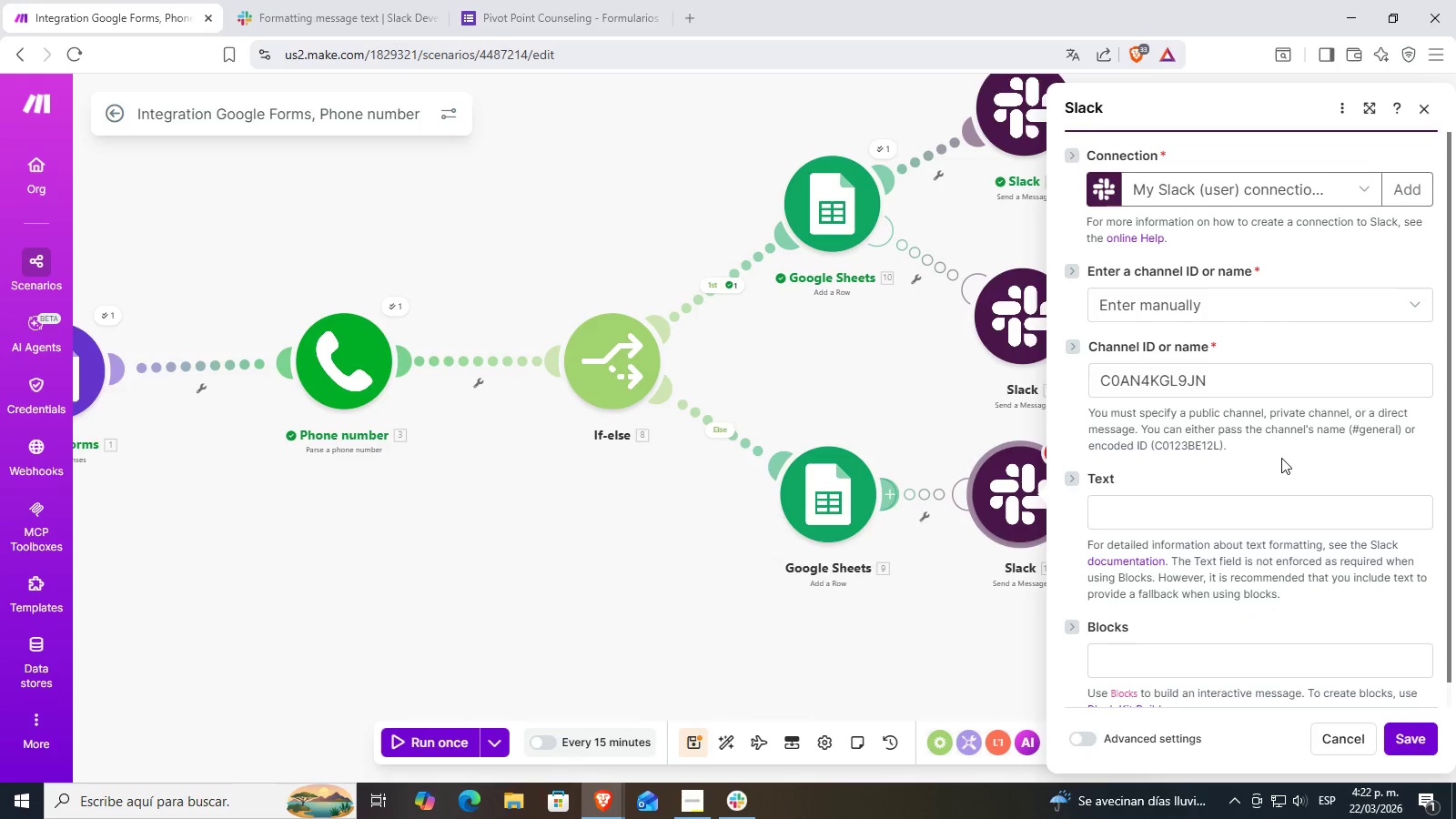 
left_click([1205, 515])
 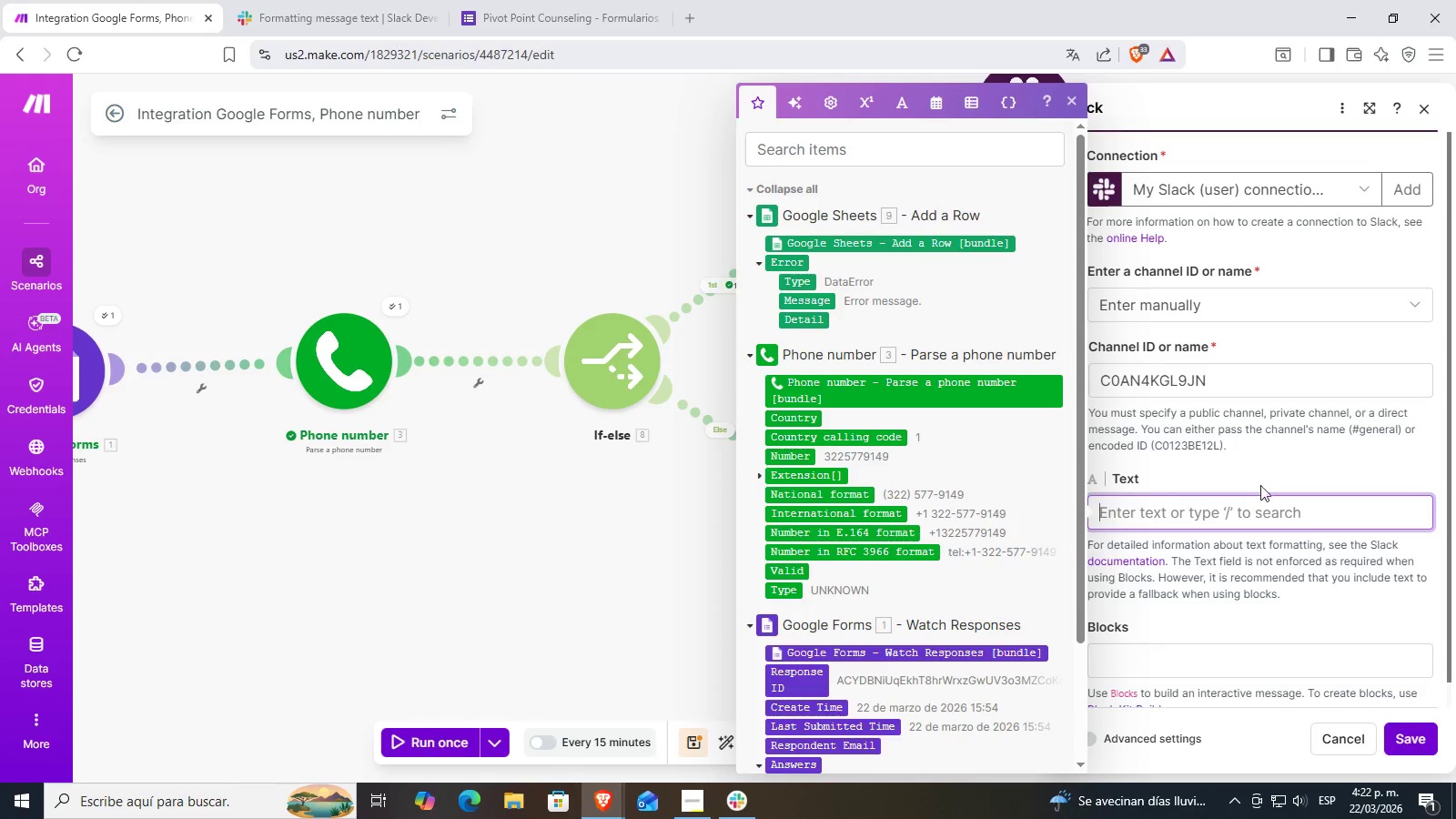 
left_click([1278, 457])
 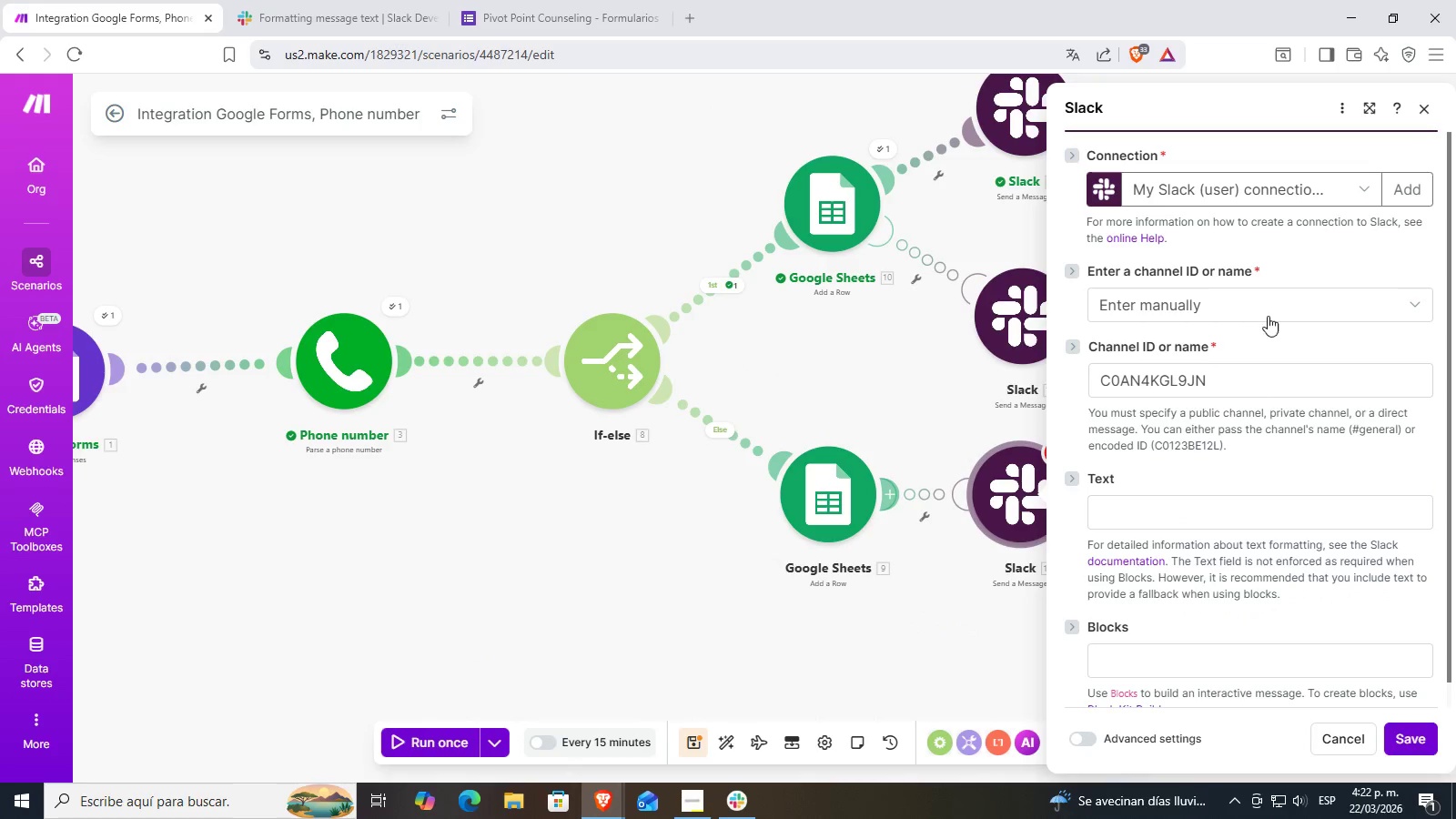 
left_click([1269, 308])
 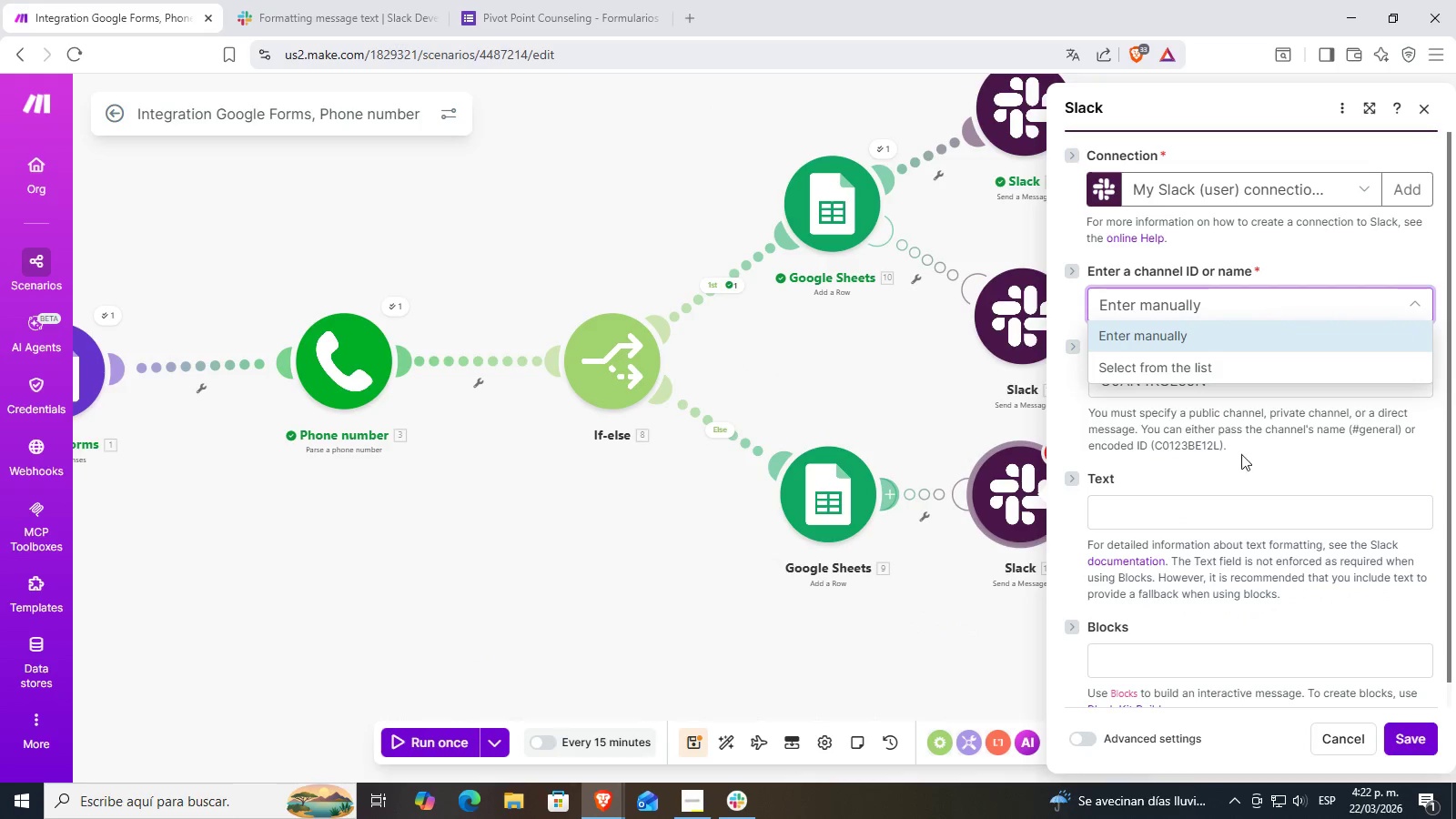 
left_click([1239, 461])
 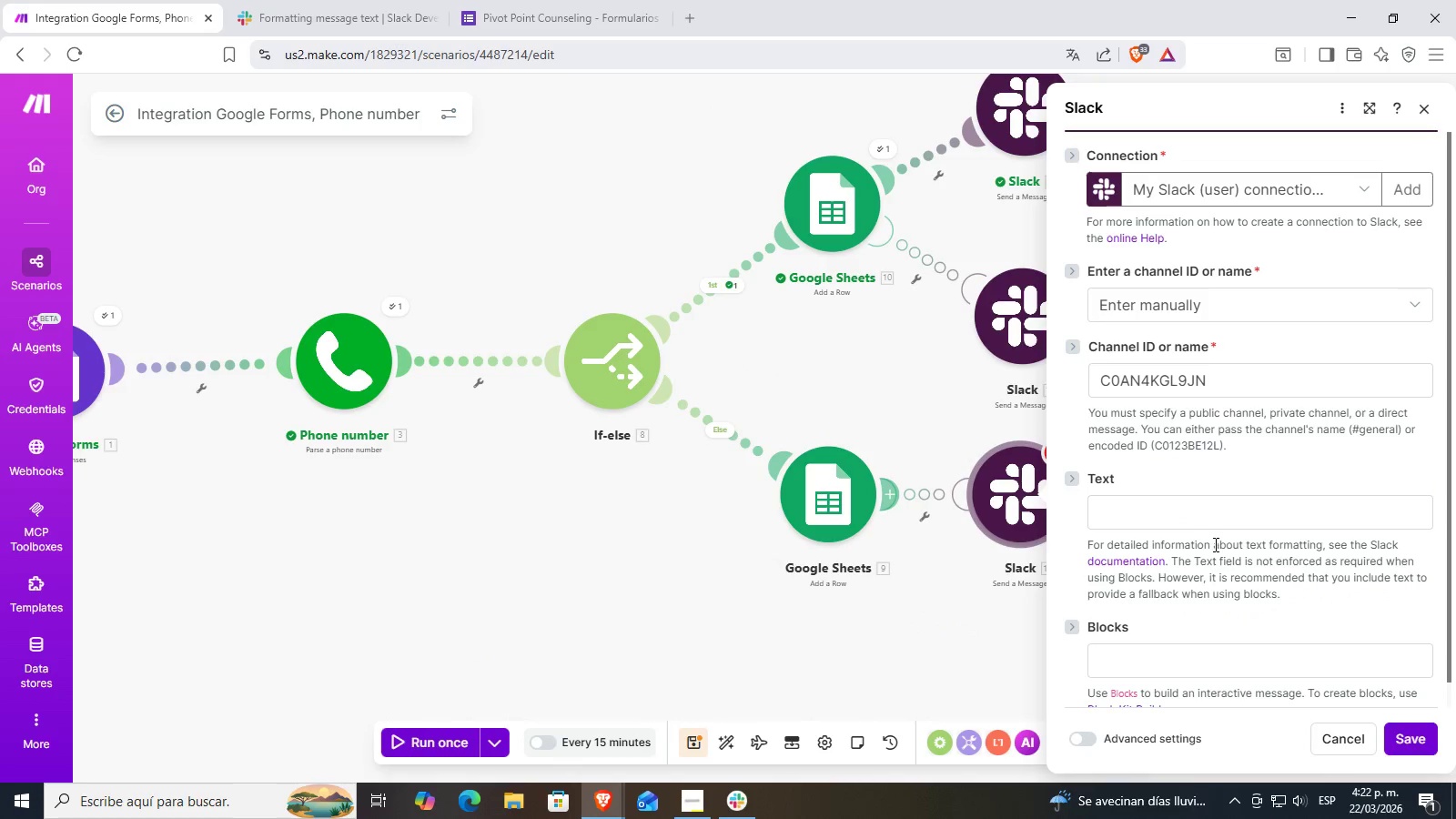 
double_click([1225, 529])
 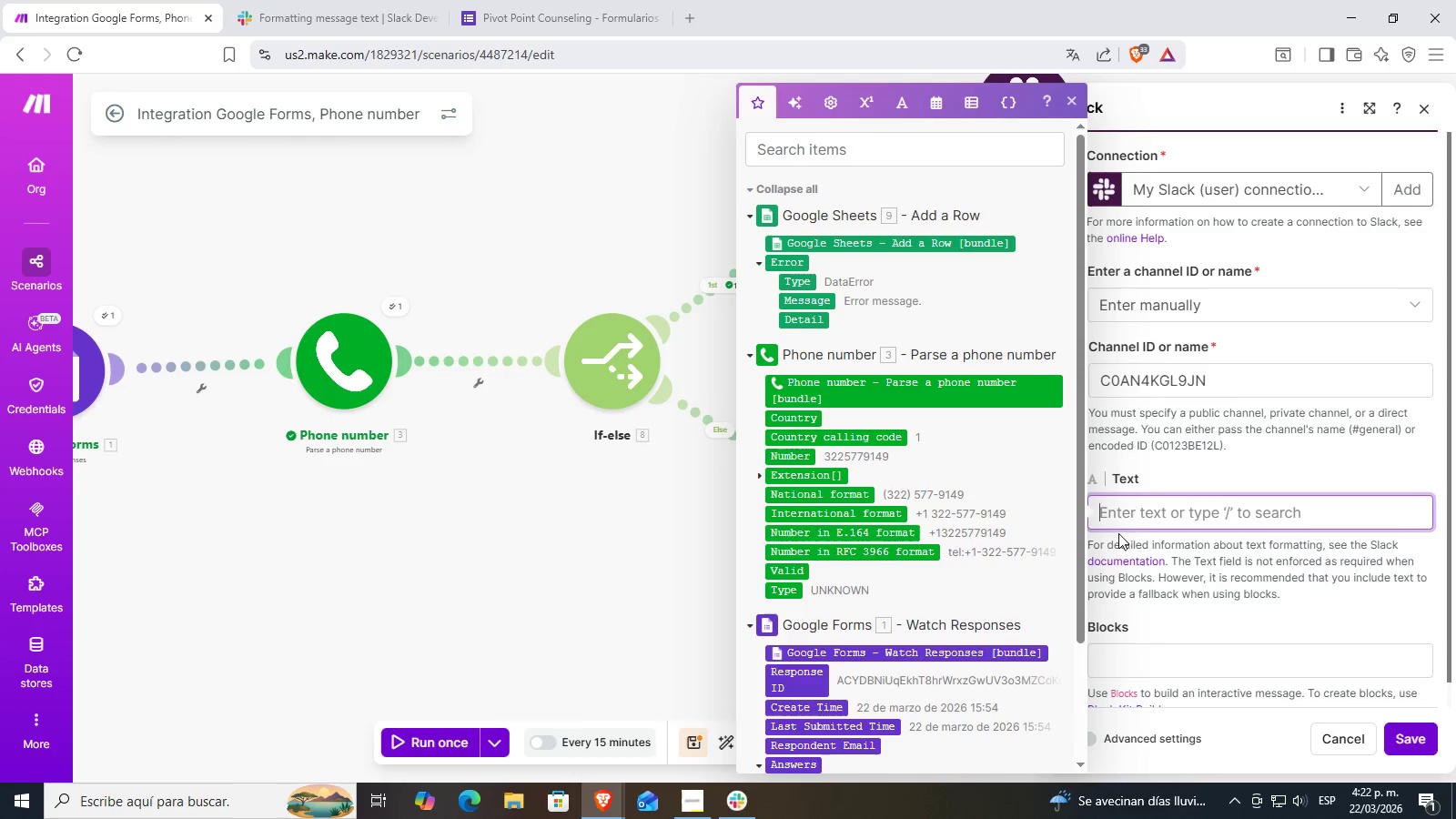 
scroll: coordinate [937, 574], scroll_direction: down, amount: 3.0
 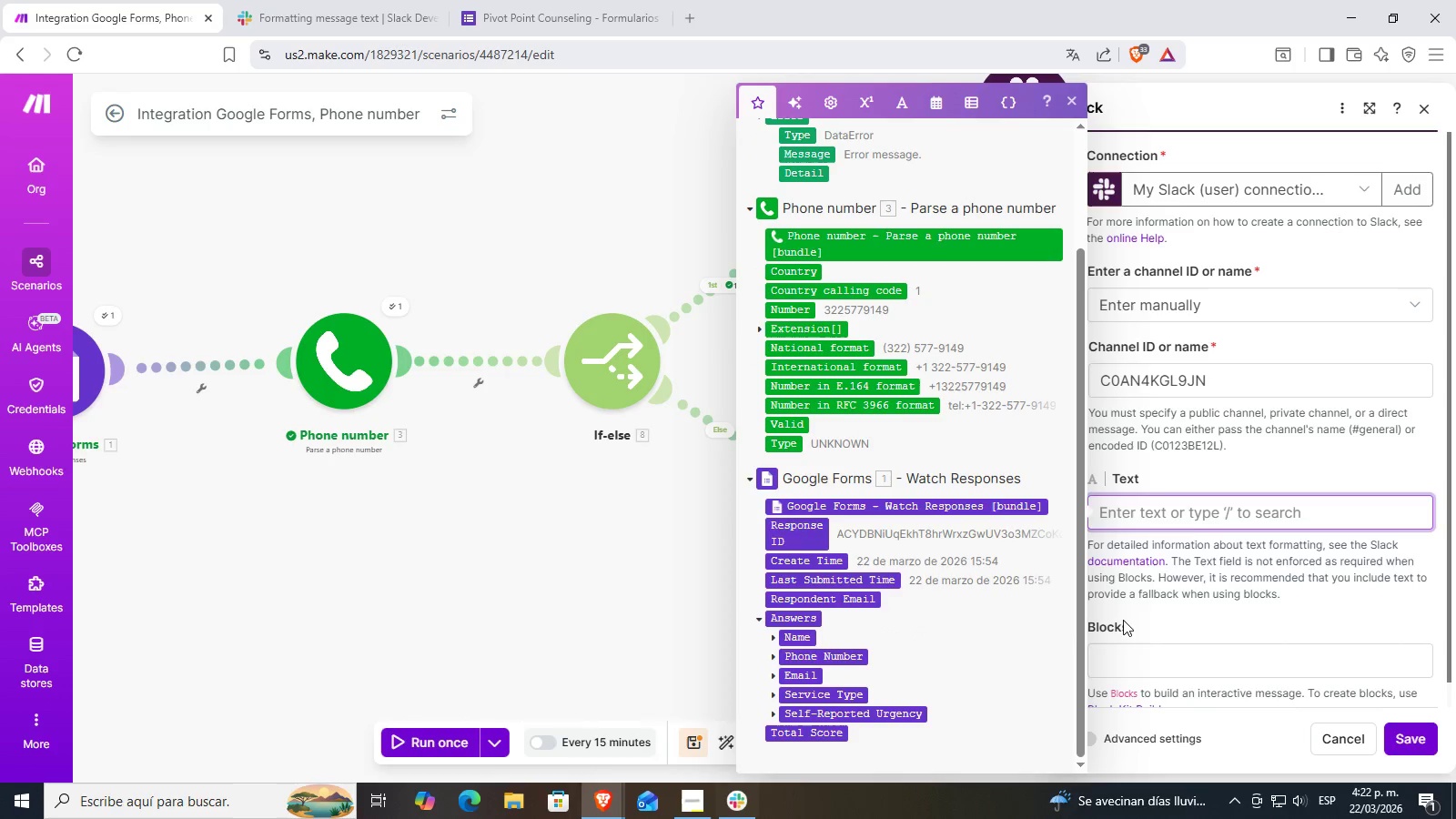 
type(ERROR_>)
key(Backspace)
 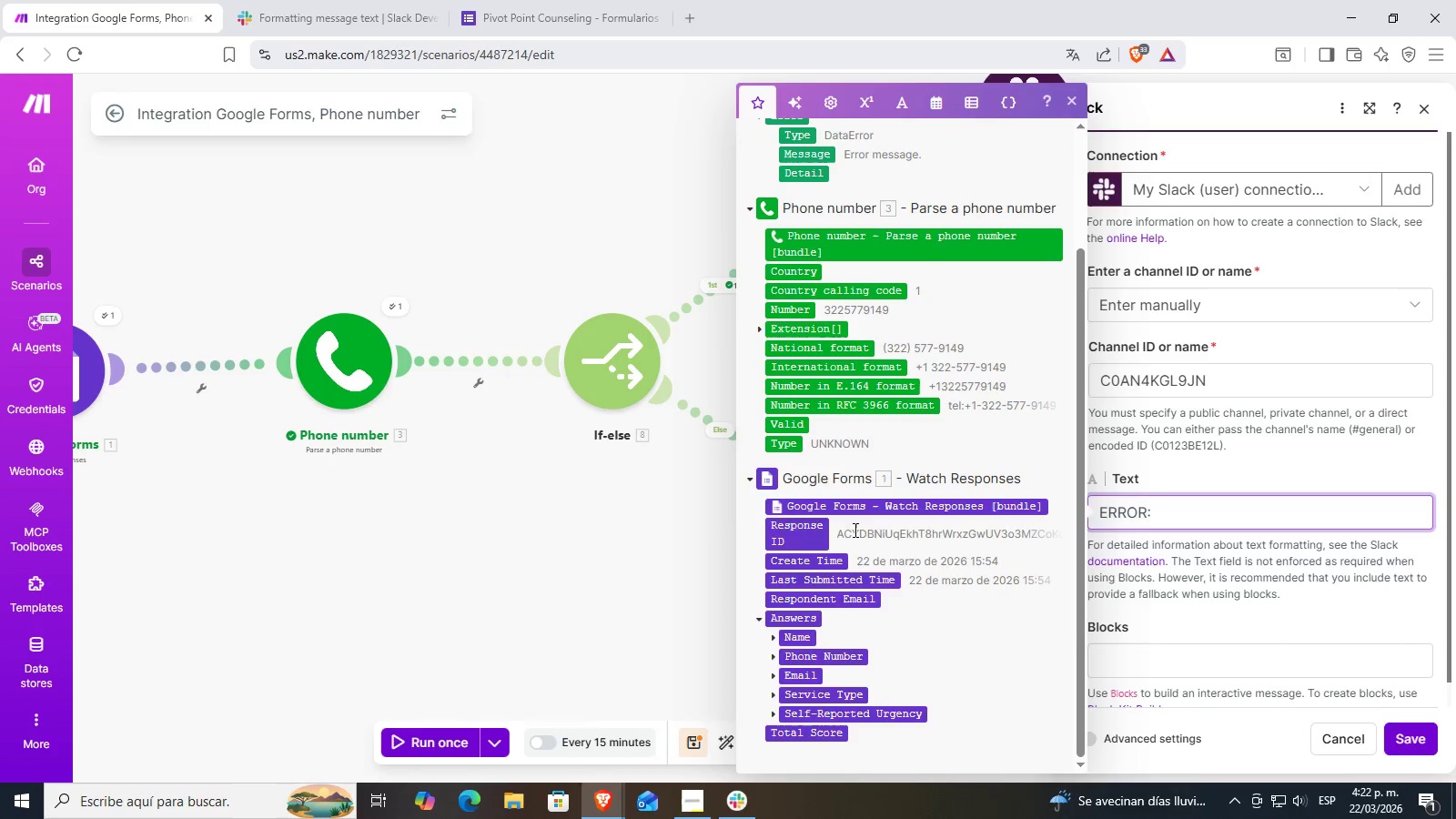 
left_click([575, 534])
 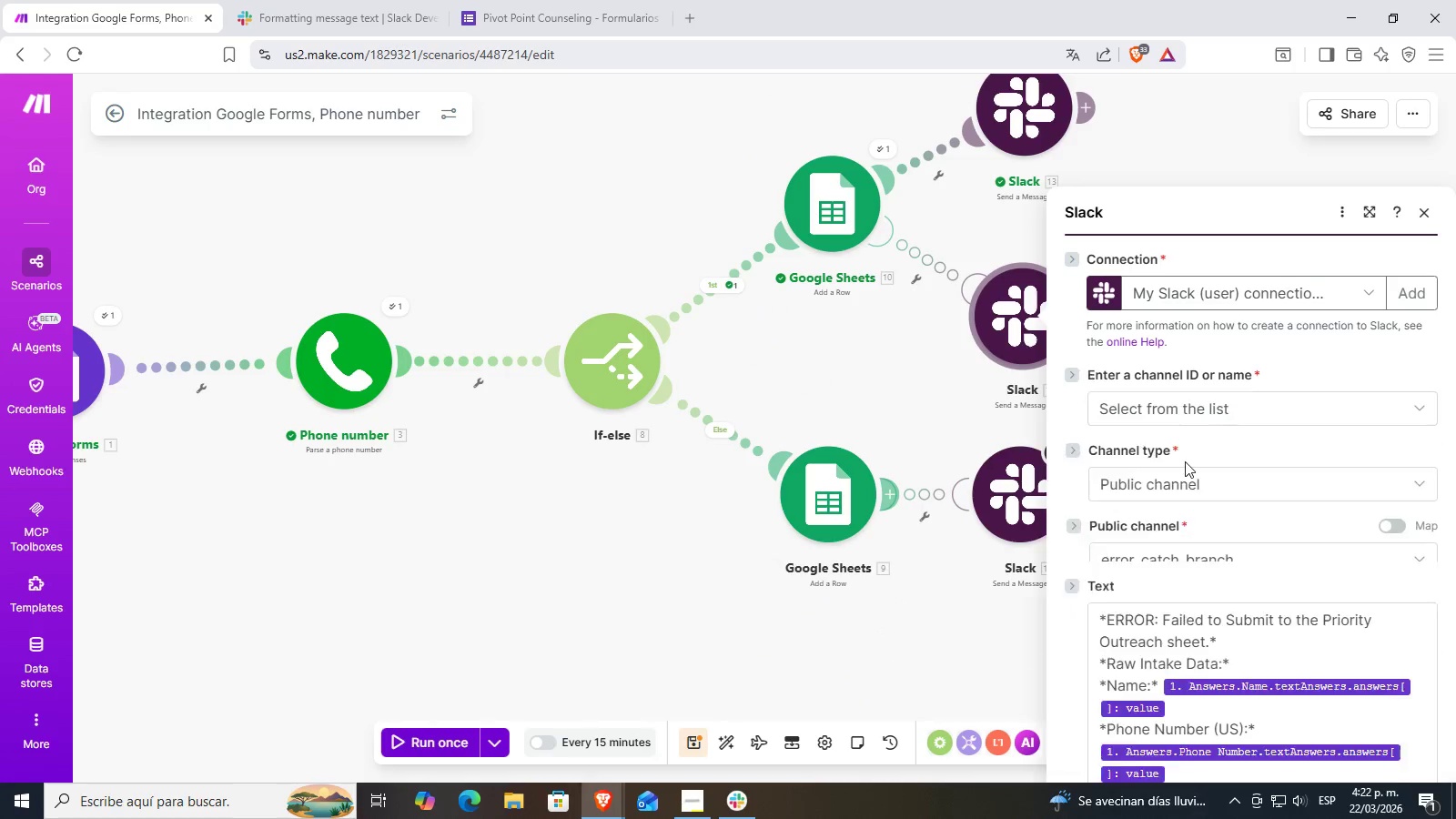 
scroll: coordinate [1202, 517], scroll_direction: down, amount: 3.0
 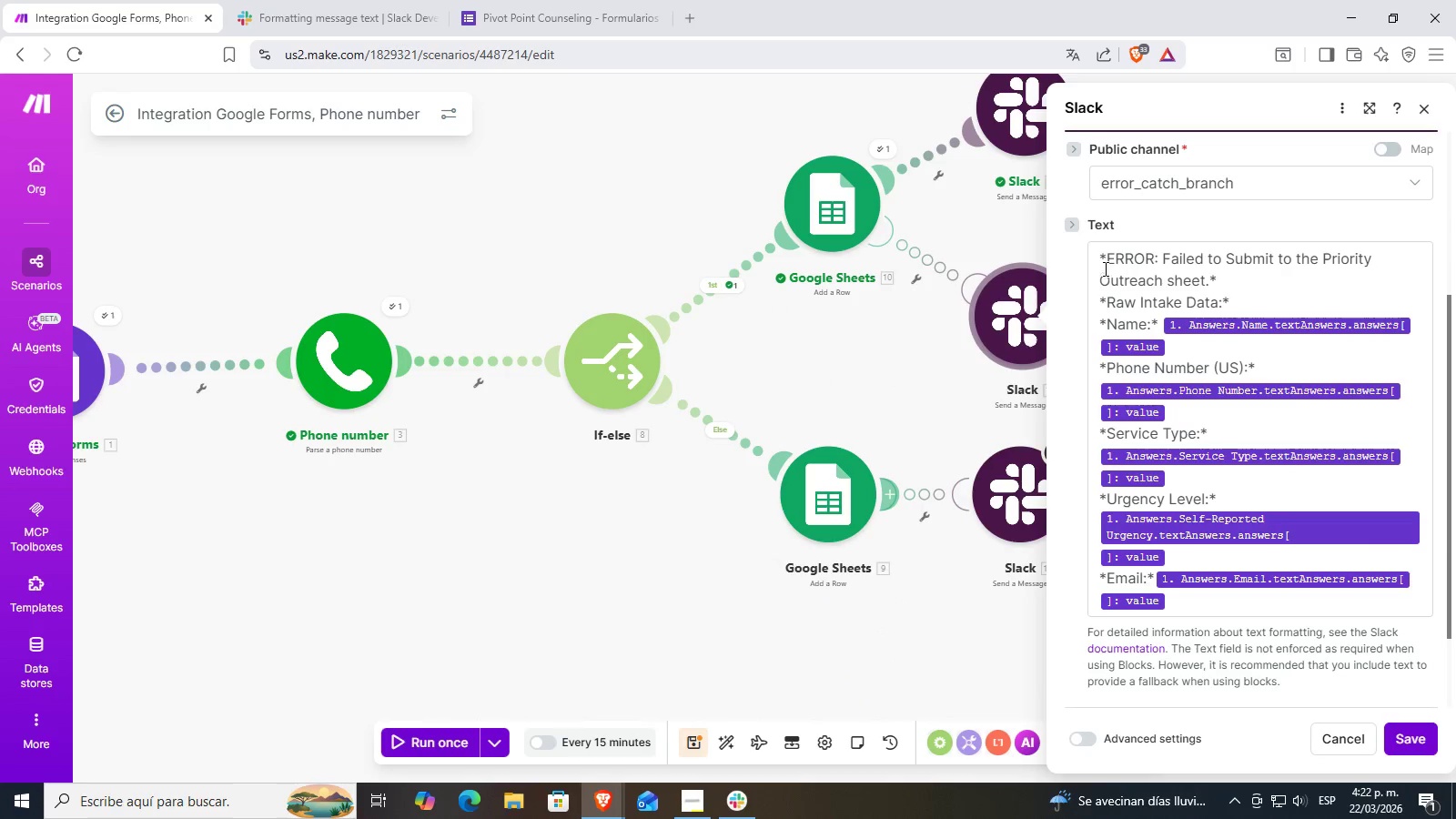 
left_click_drag(start_coordinate=[1097, 252], to_coordinate=[1237, 623])
 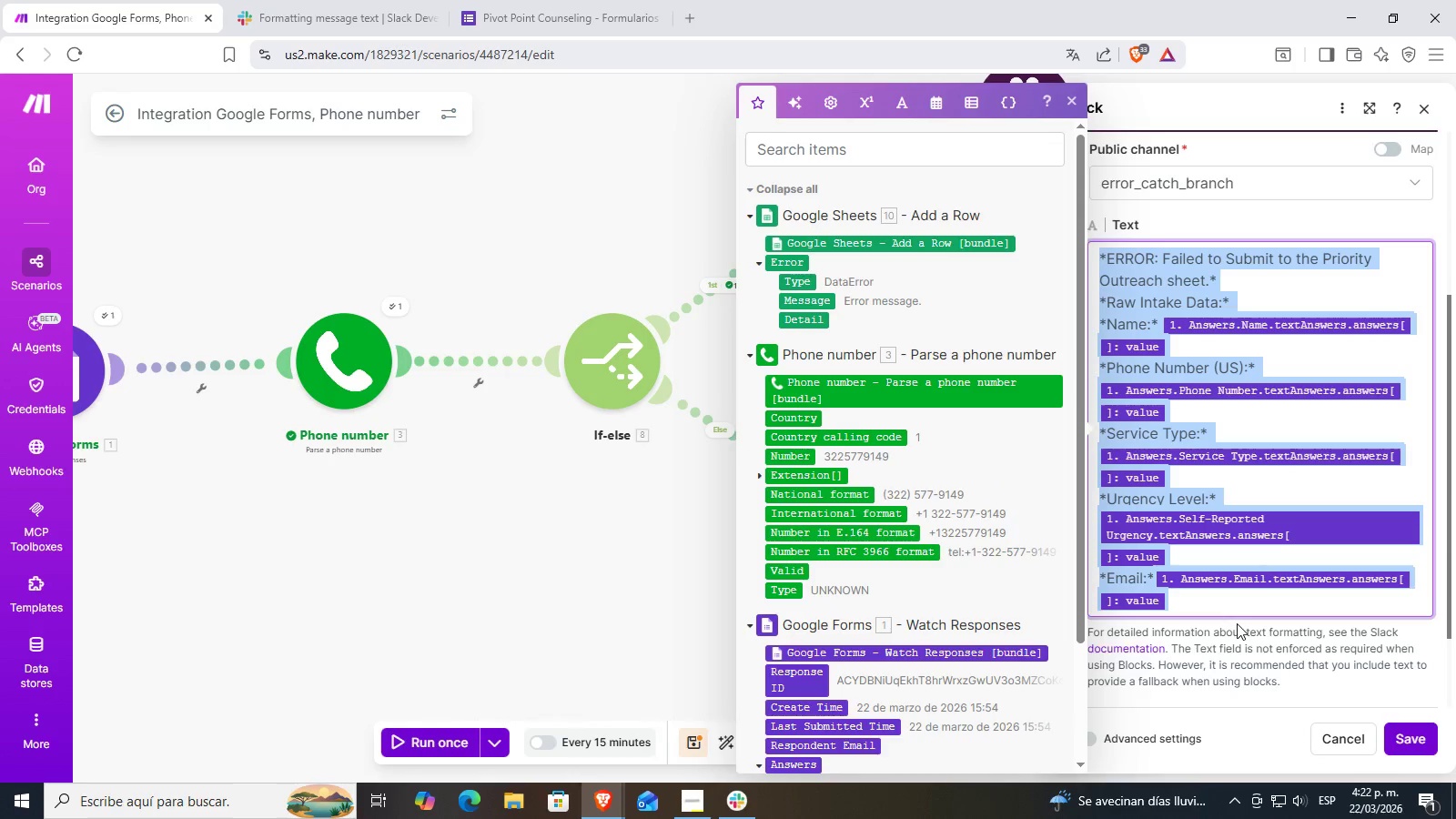 
key(Control+ControlLeft)
 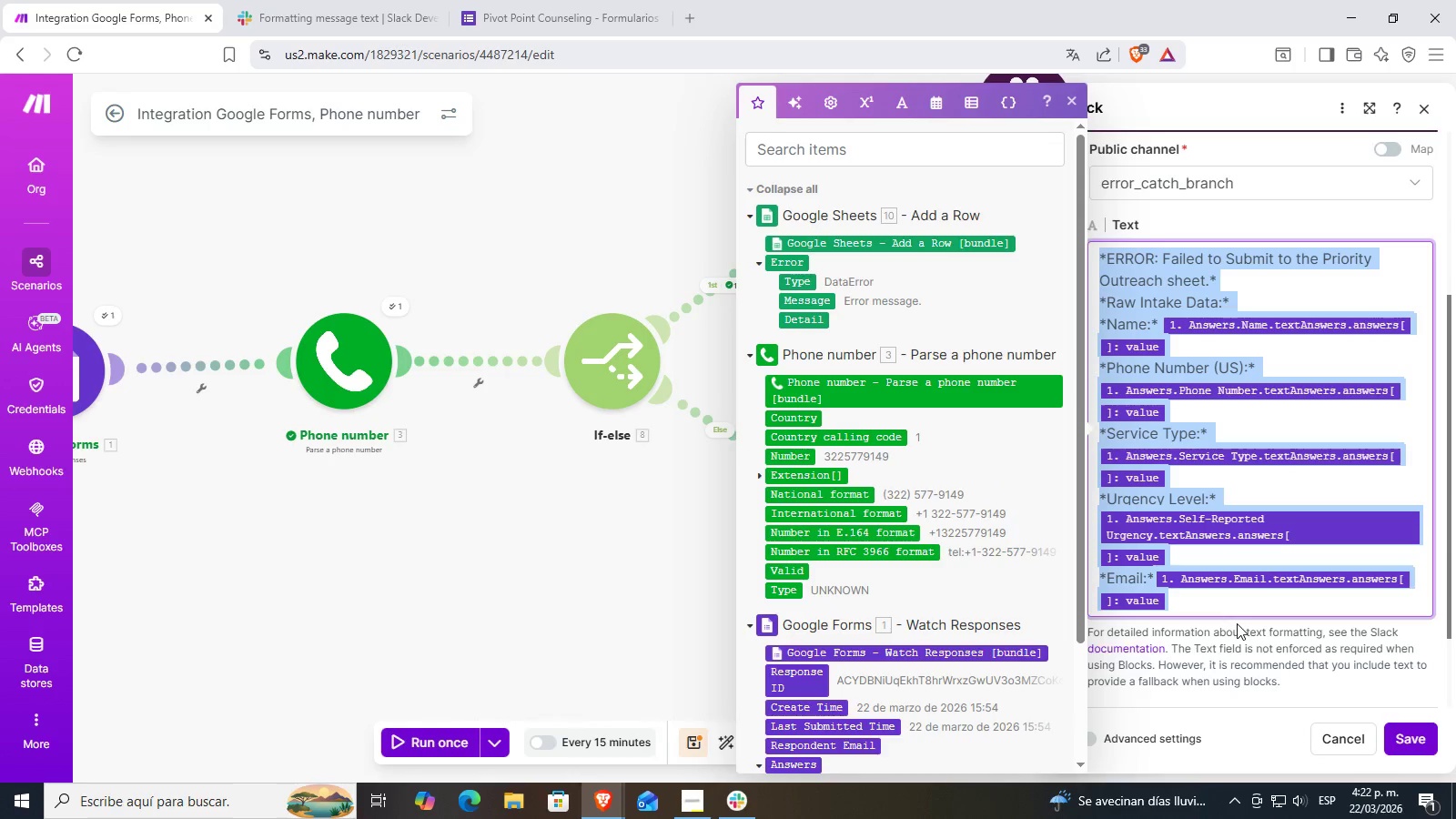 
key(Control+C)
 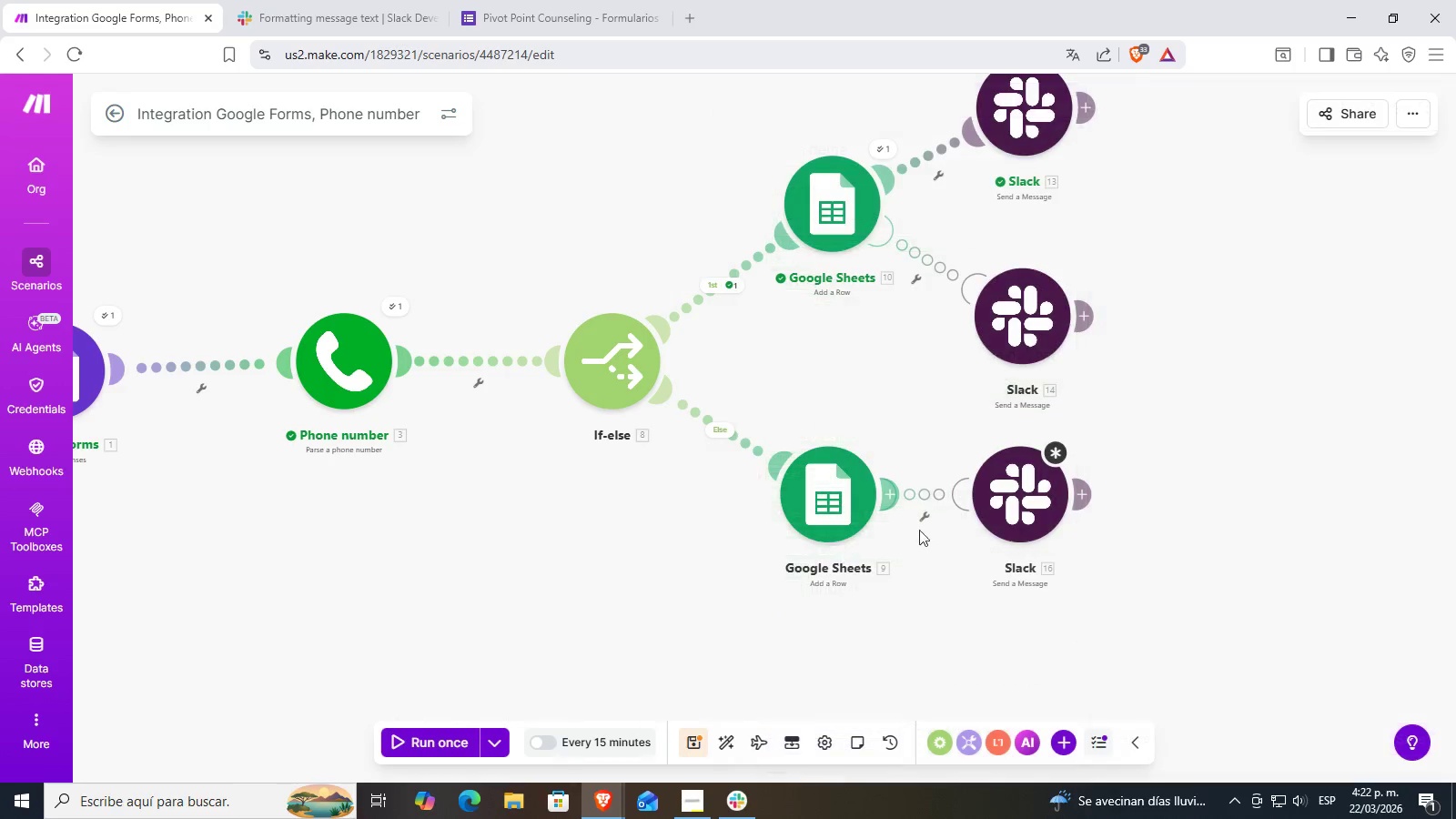 
left_click([1015, 490])
 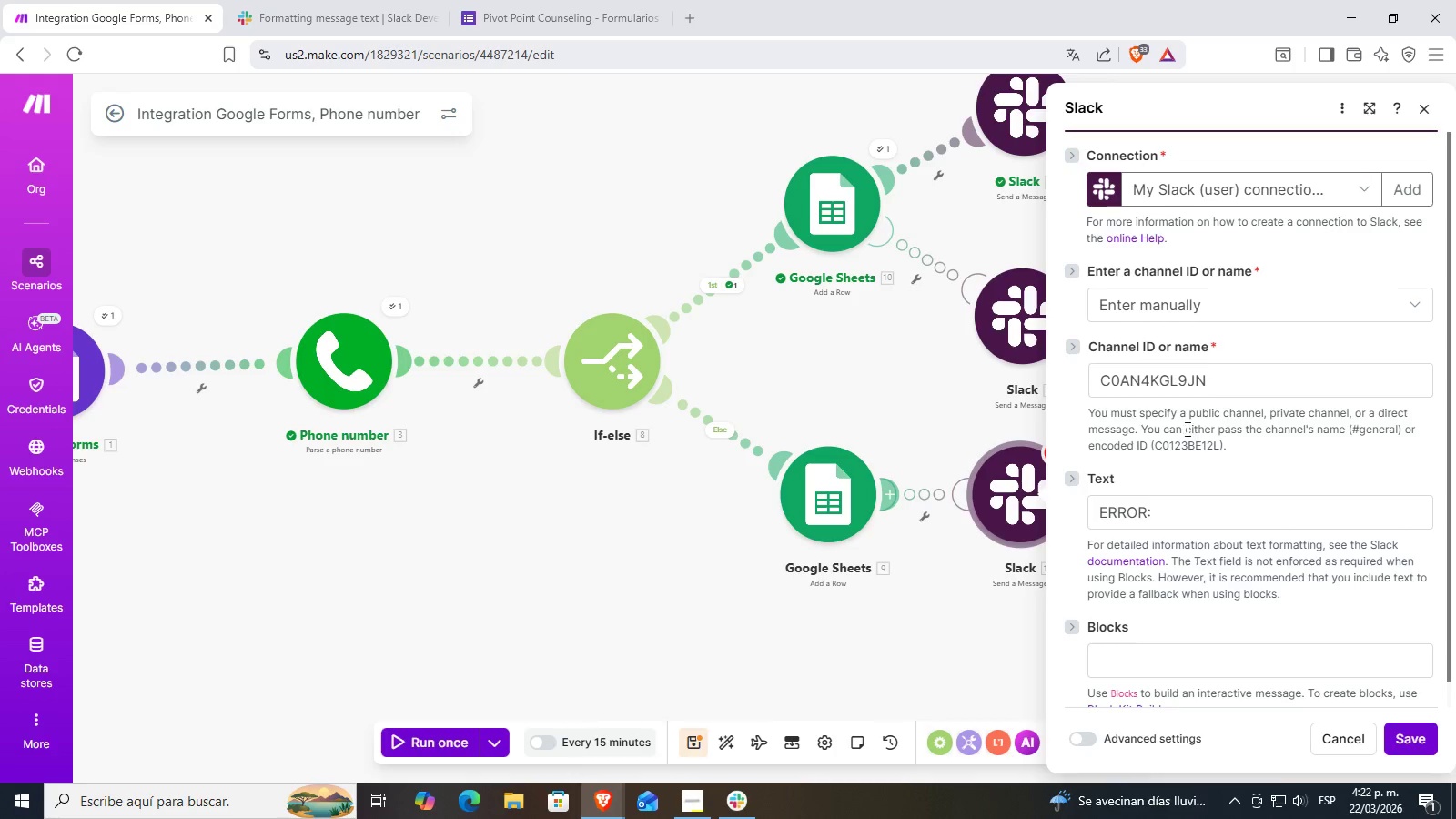 
left_click([1199, 515])
 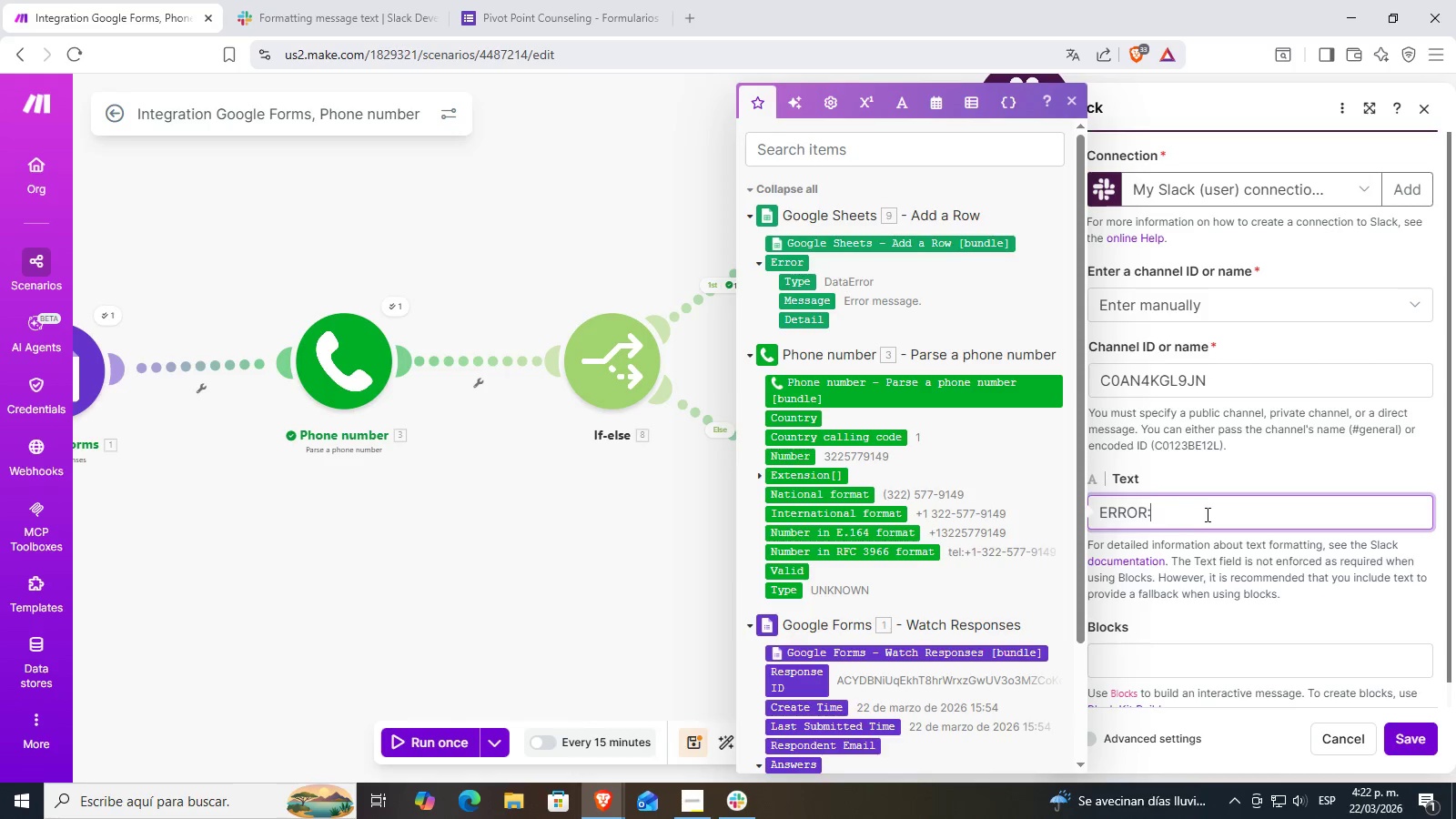 
key(Control+ControlLeft)
 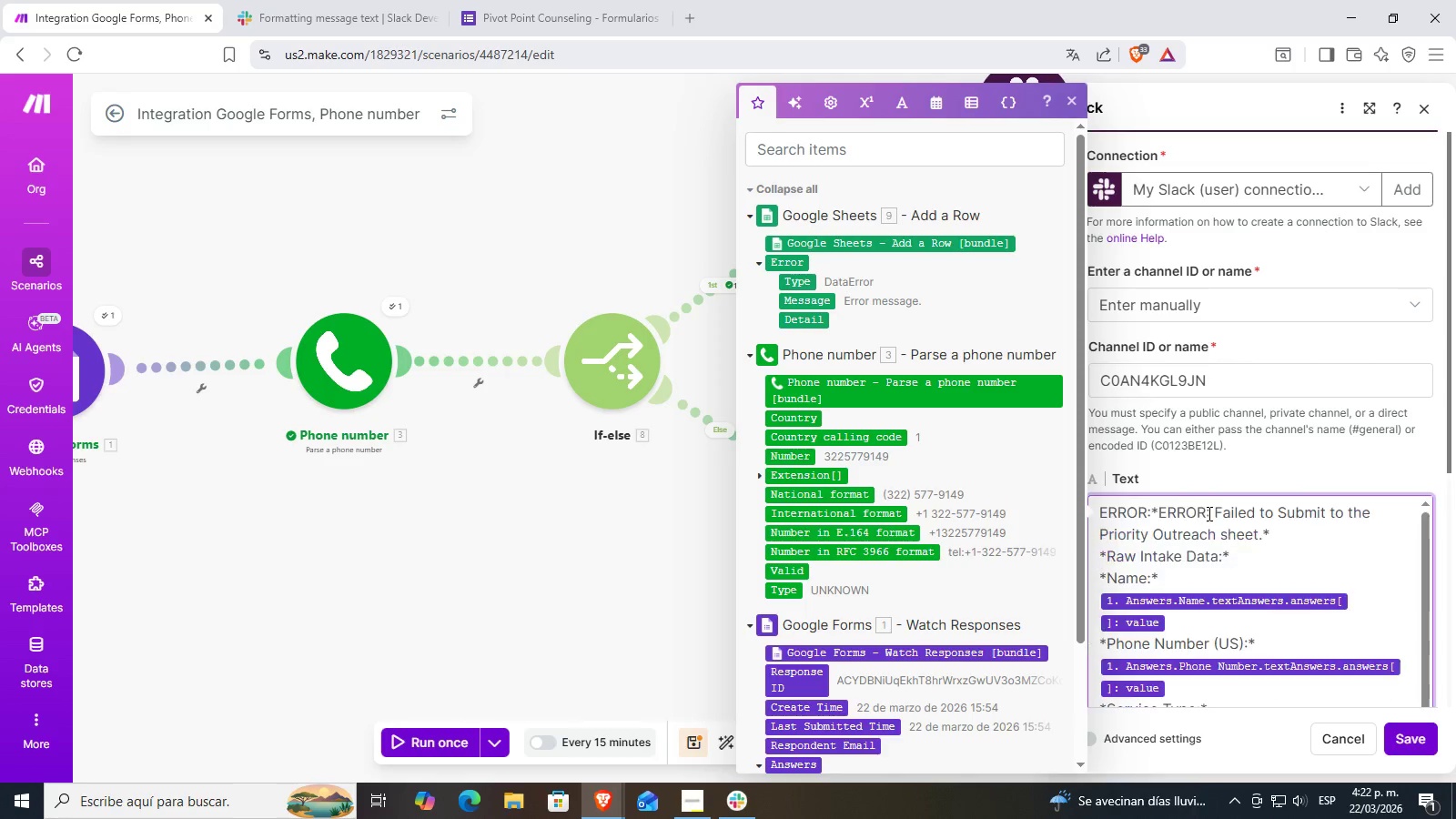 
key(Control+V)
 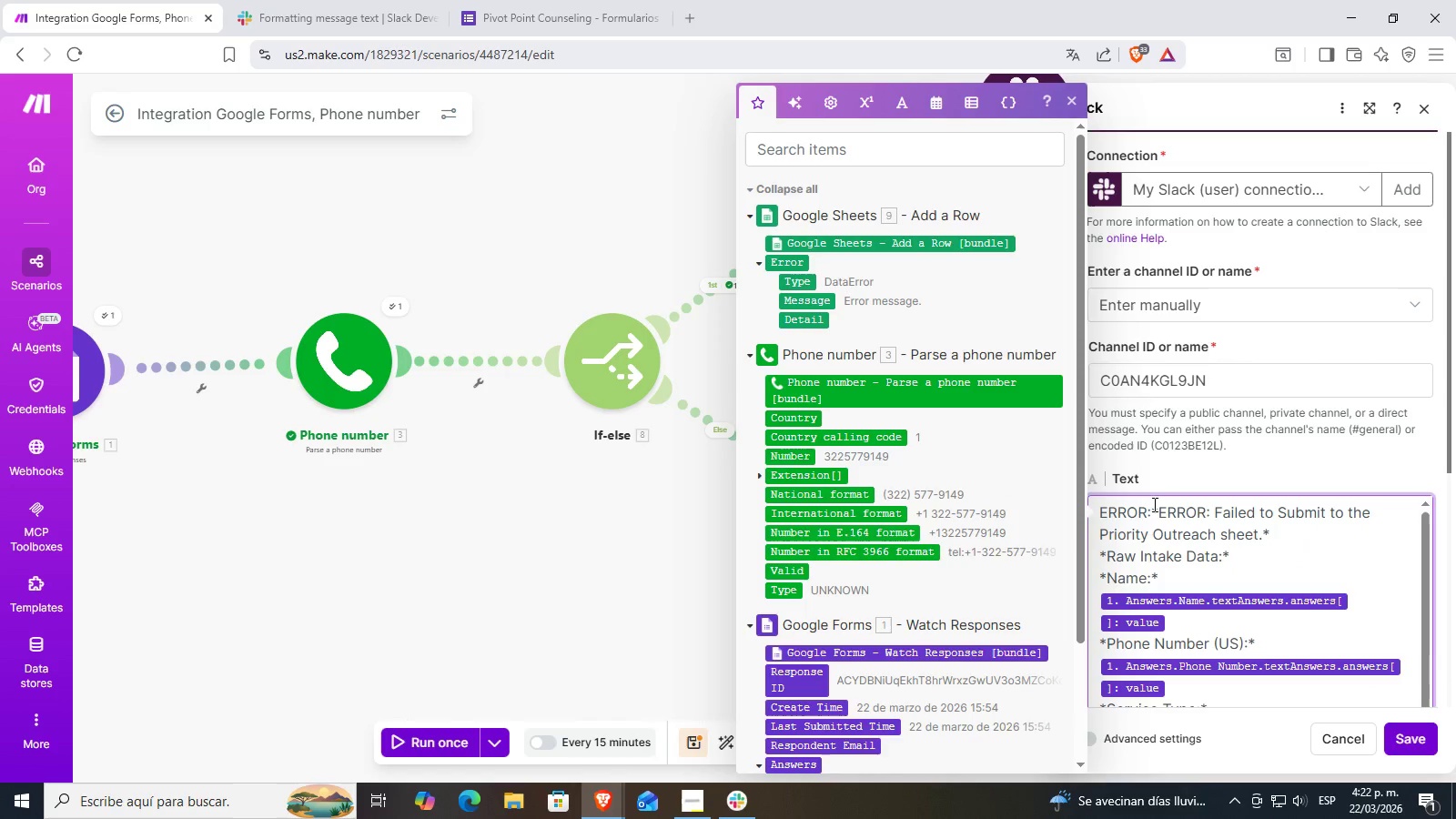 
left_click_drag(start_coordinate=[1156, 504], to_coordinate=[1095, 514])
 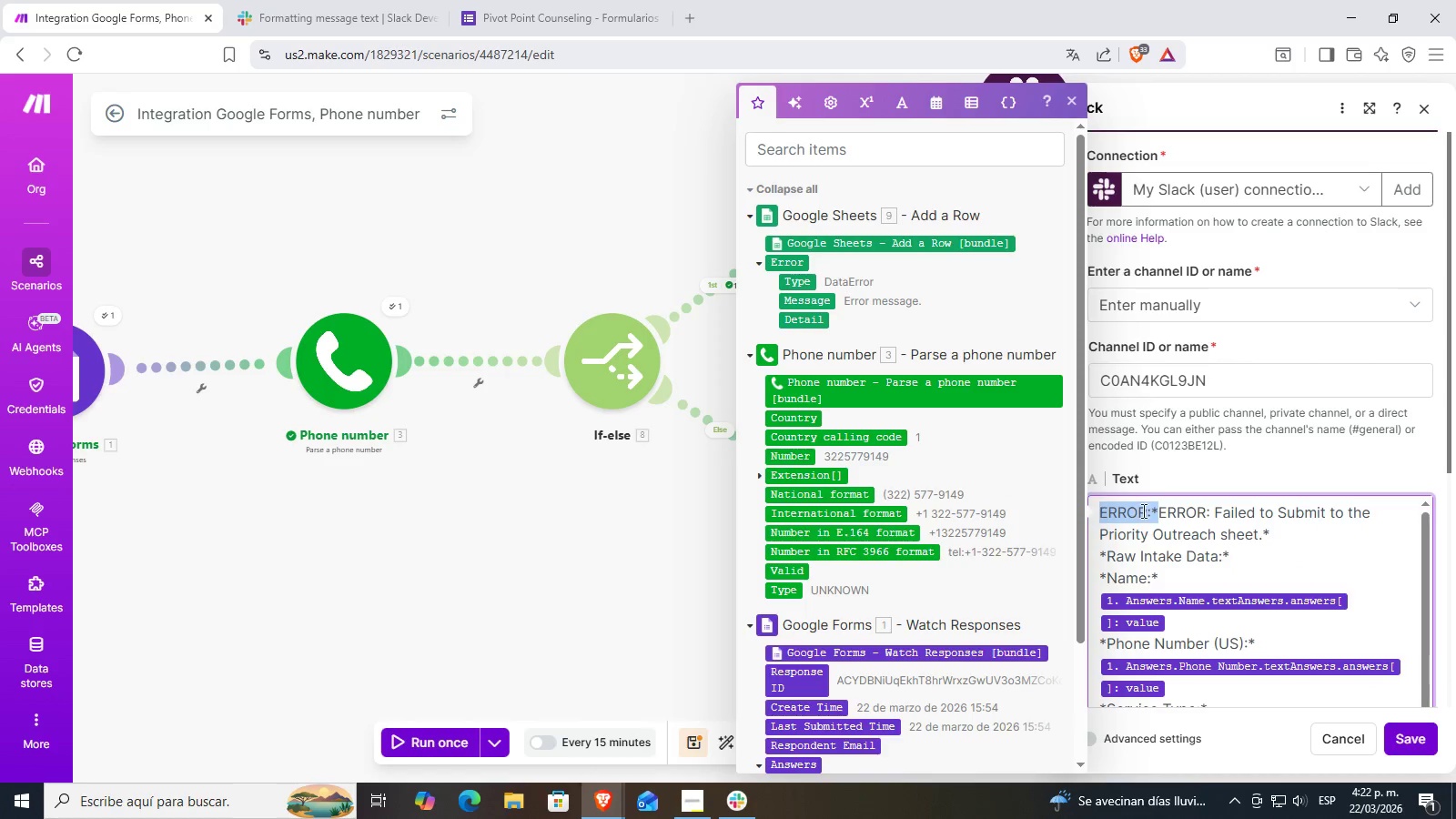 
key(Backspace)
 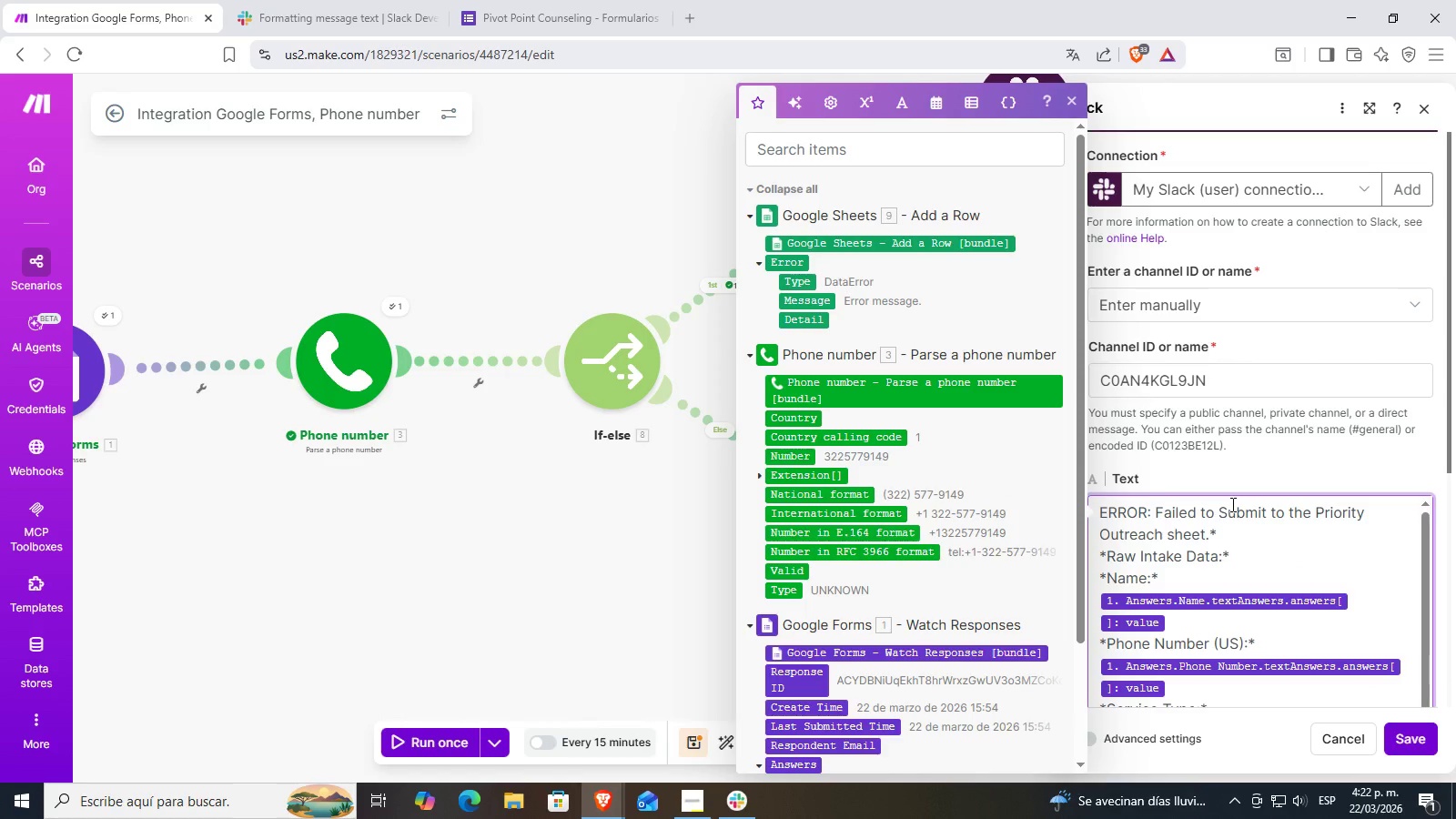 
key(Shift+Equal)
 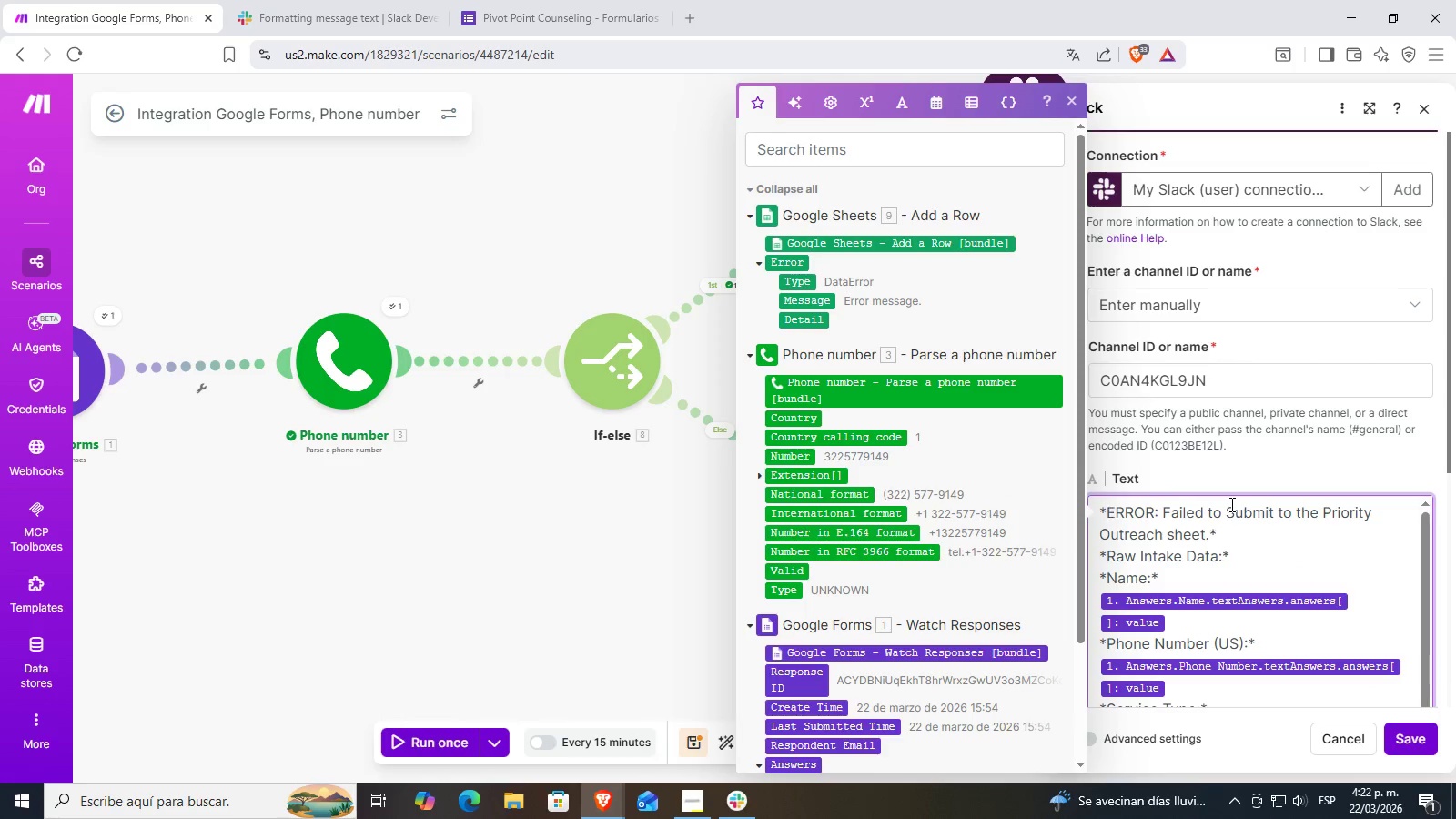 
left_click([1230, 504])
 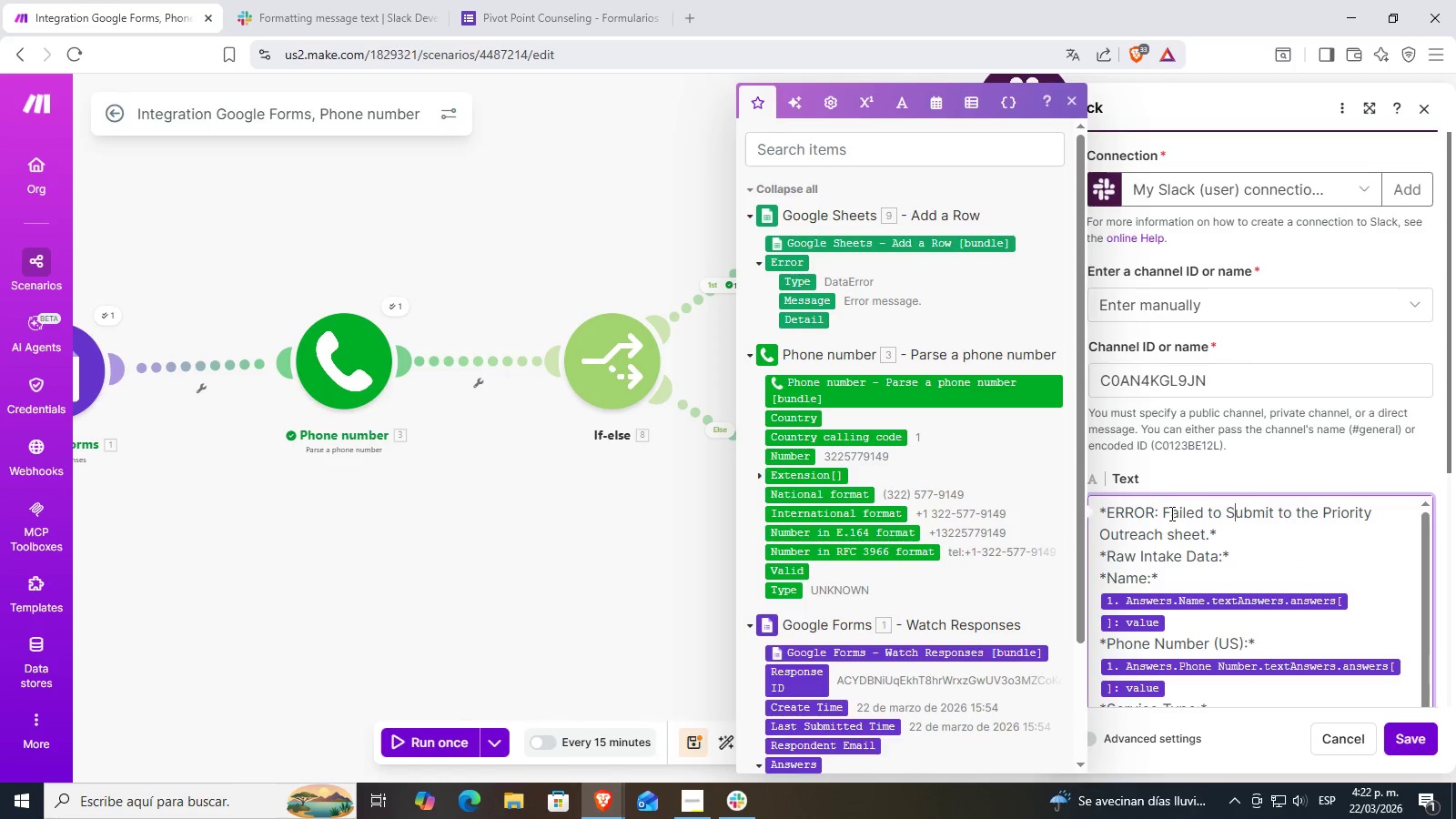 
left_click([1167, 514])
 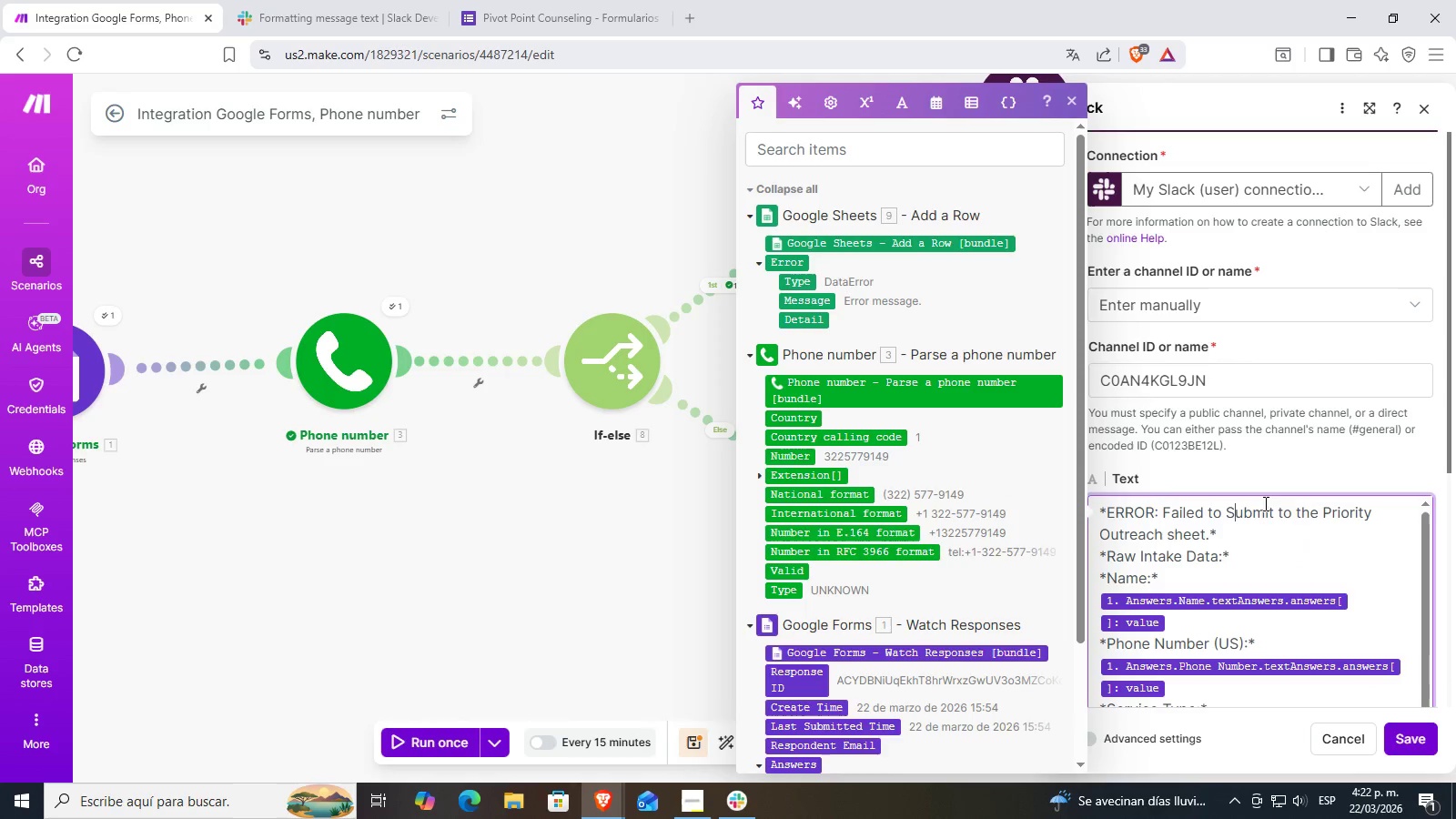 
triple_click([1296, 517])
 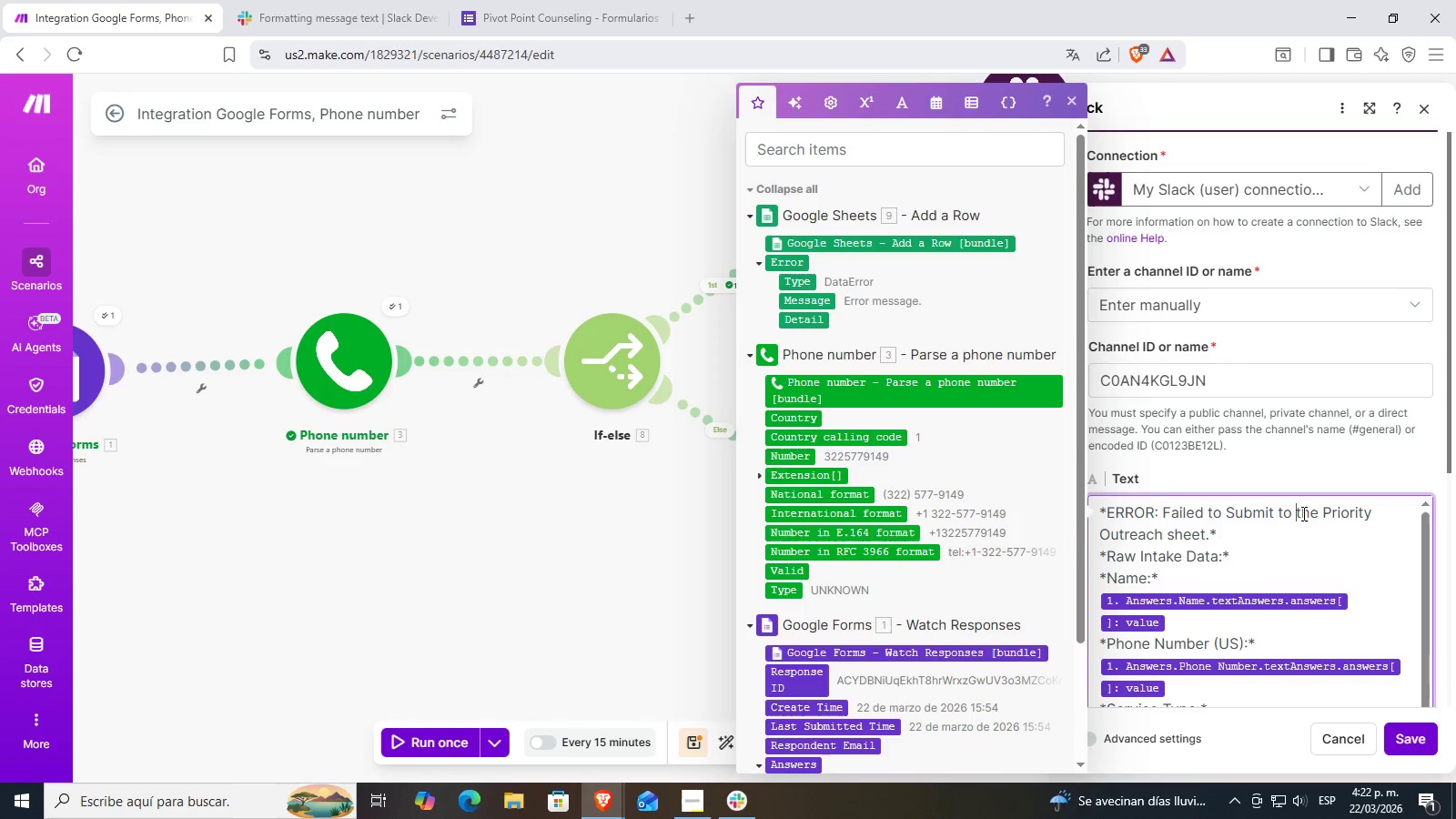 
left_click_drag(start_coordinate=[1299, 513], to_coordinate=[1209, 531])
 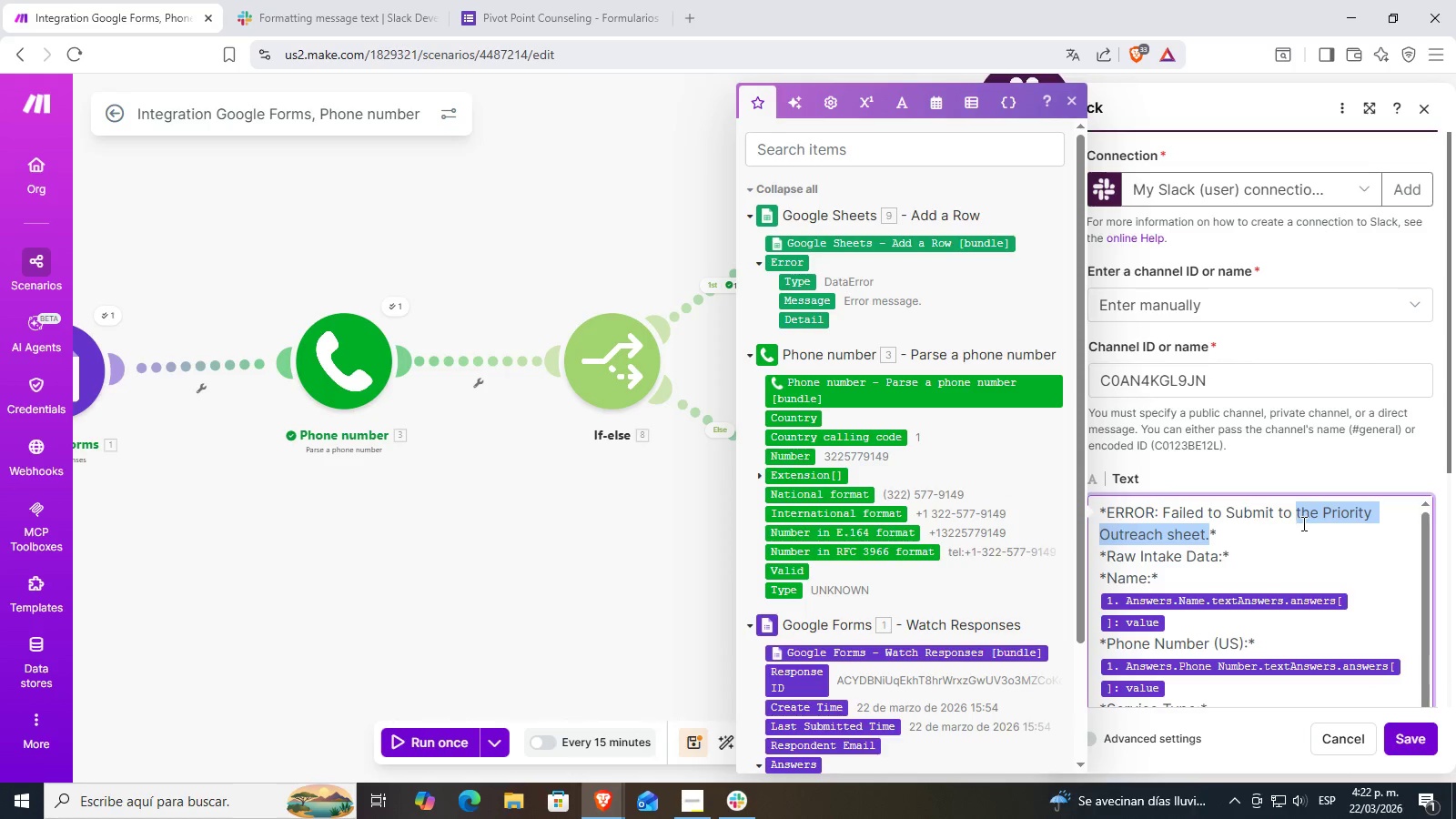 
key(Backspace)
 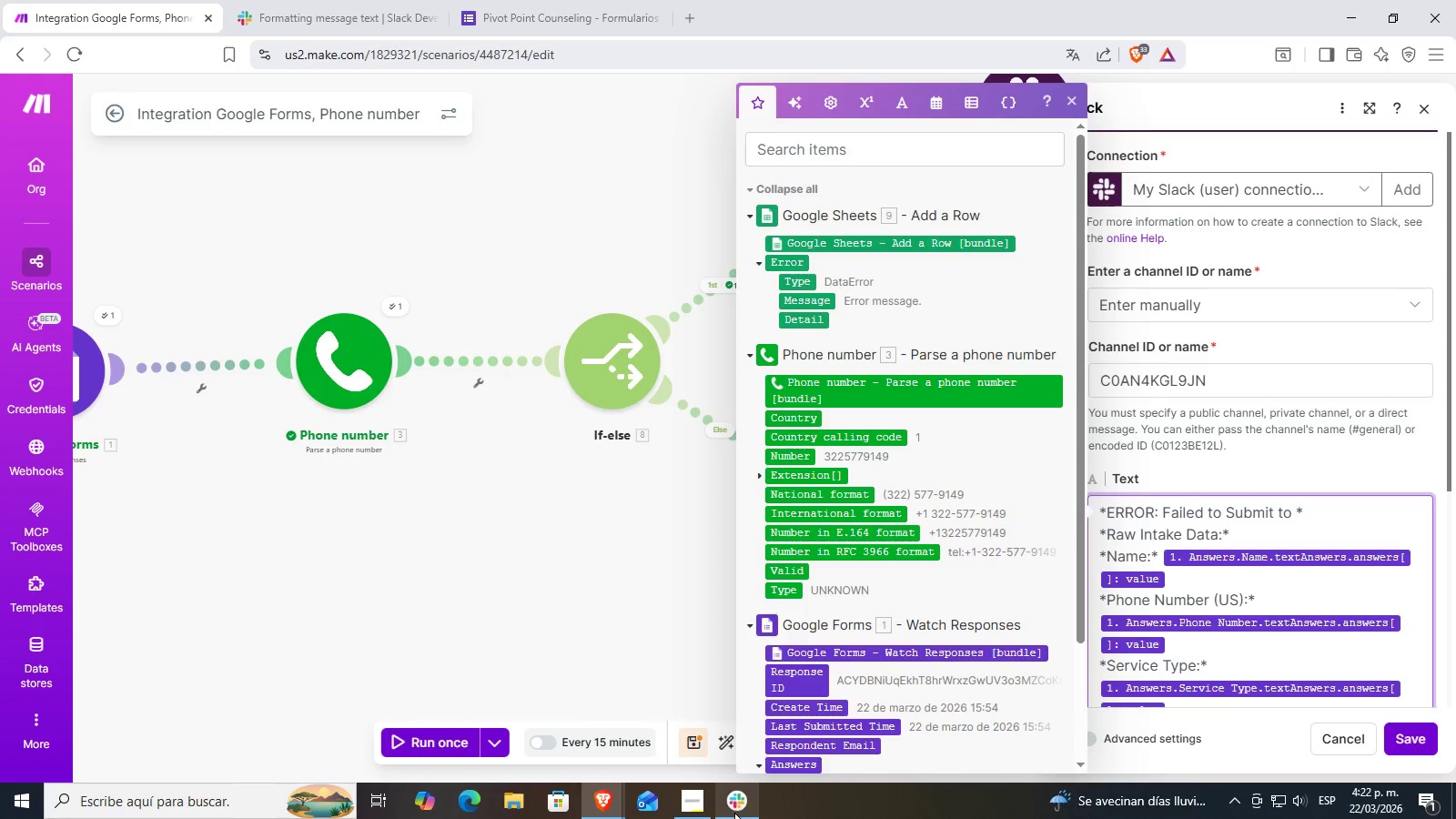 
mouse_move([755, 717])
 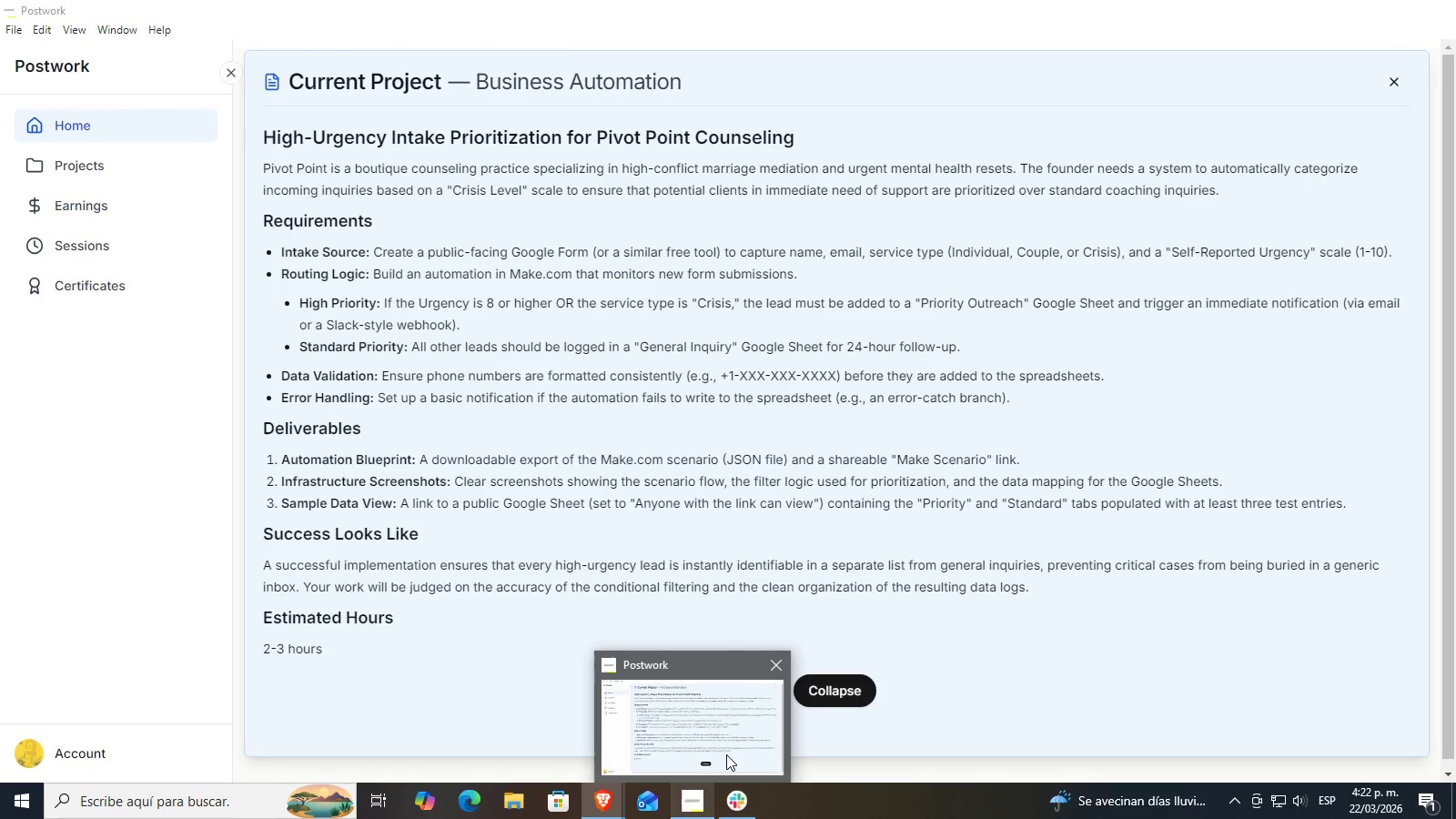 
wait(9.12)
 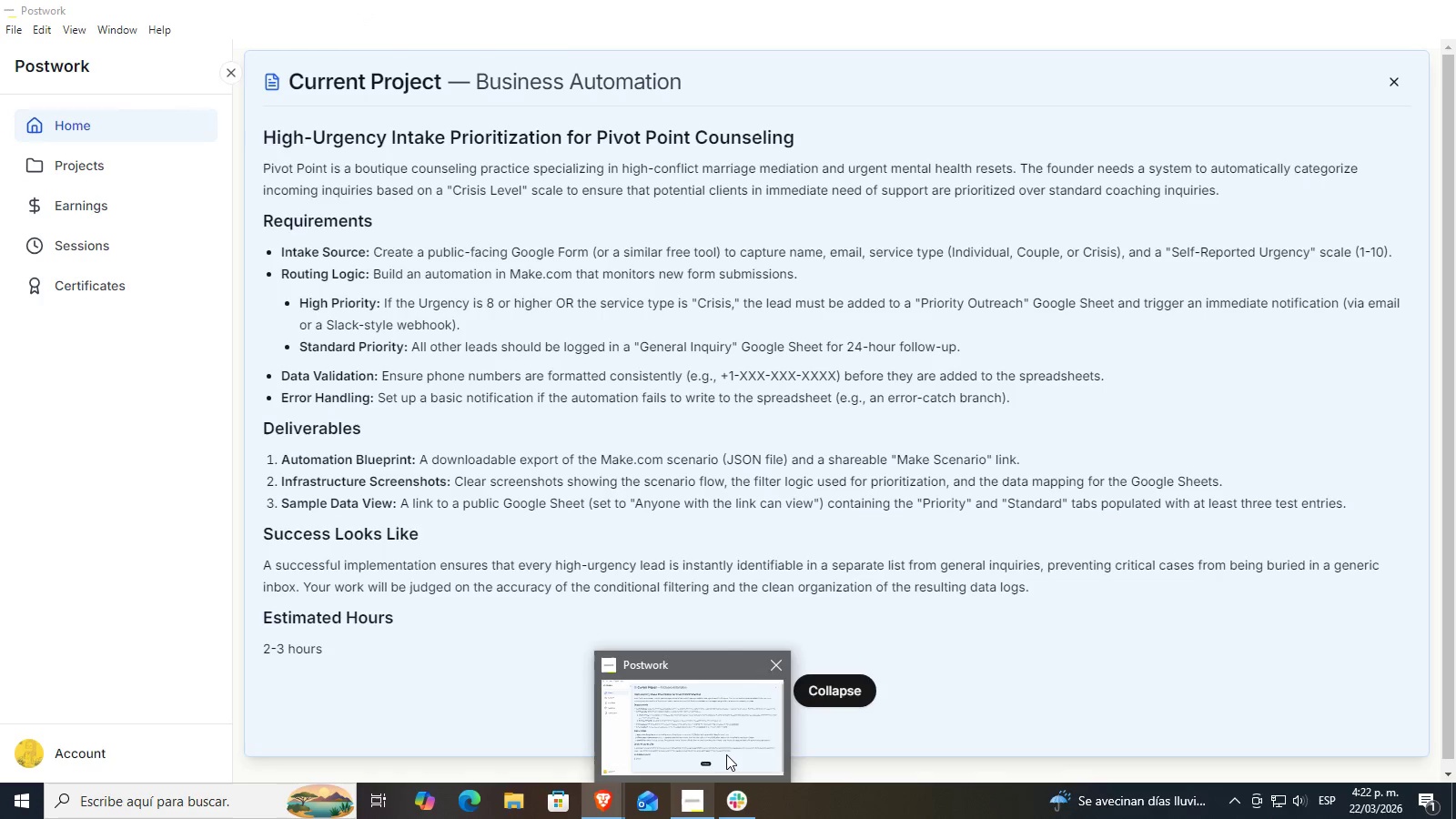 
left_click([726, 754])